 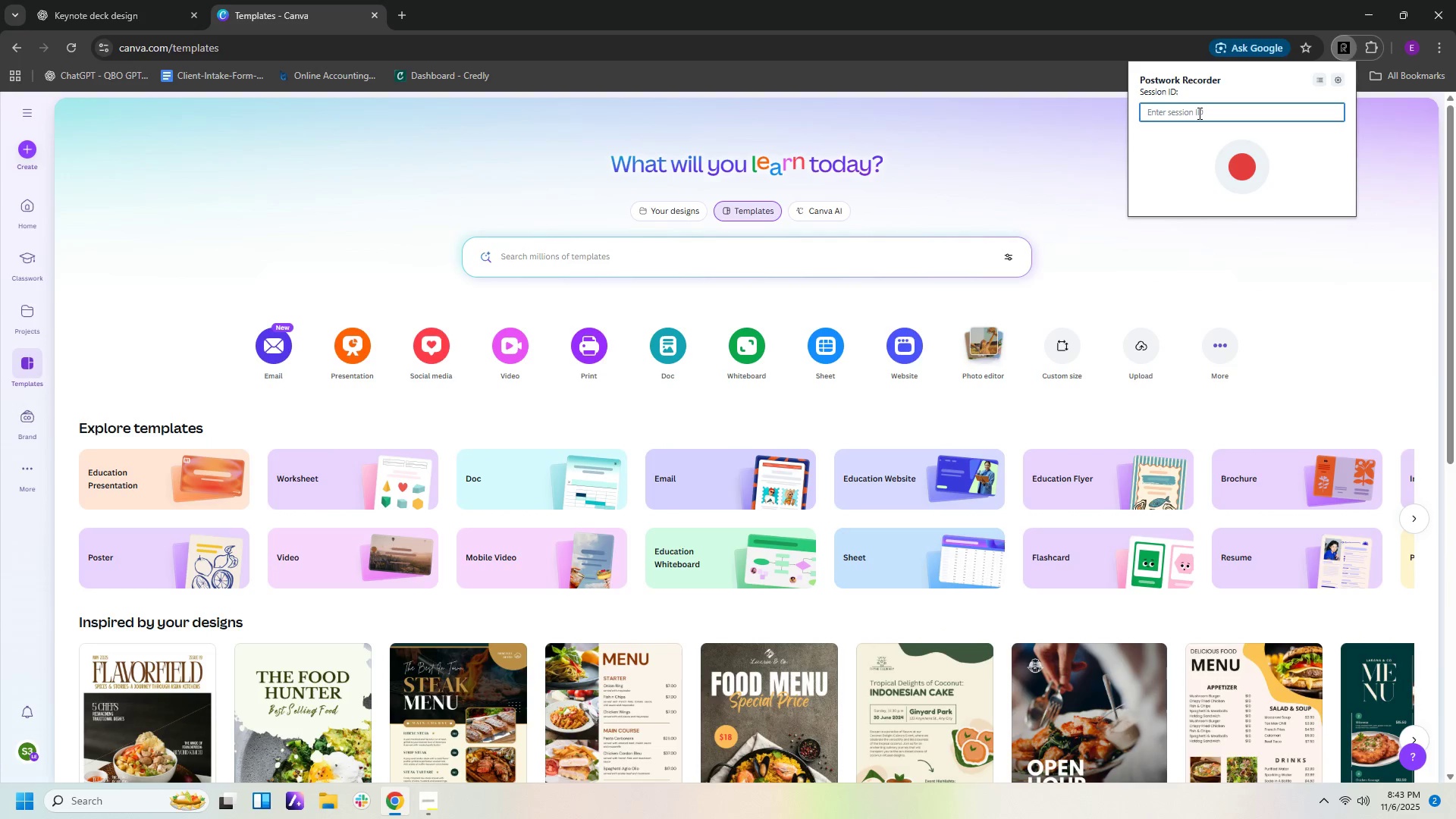 
key(Control+V)
 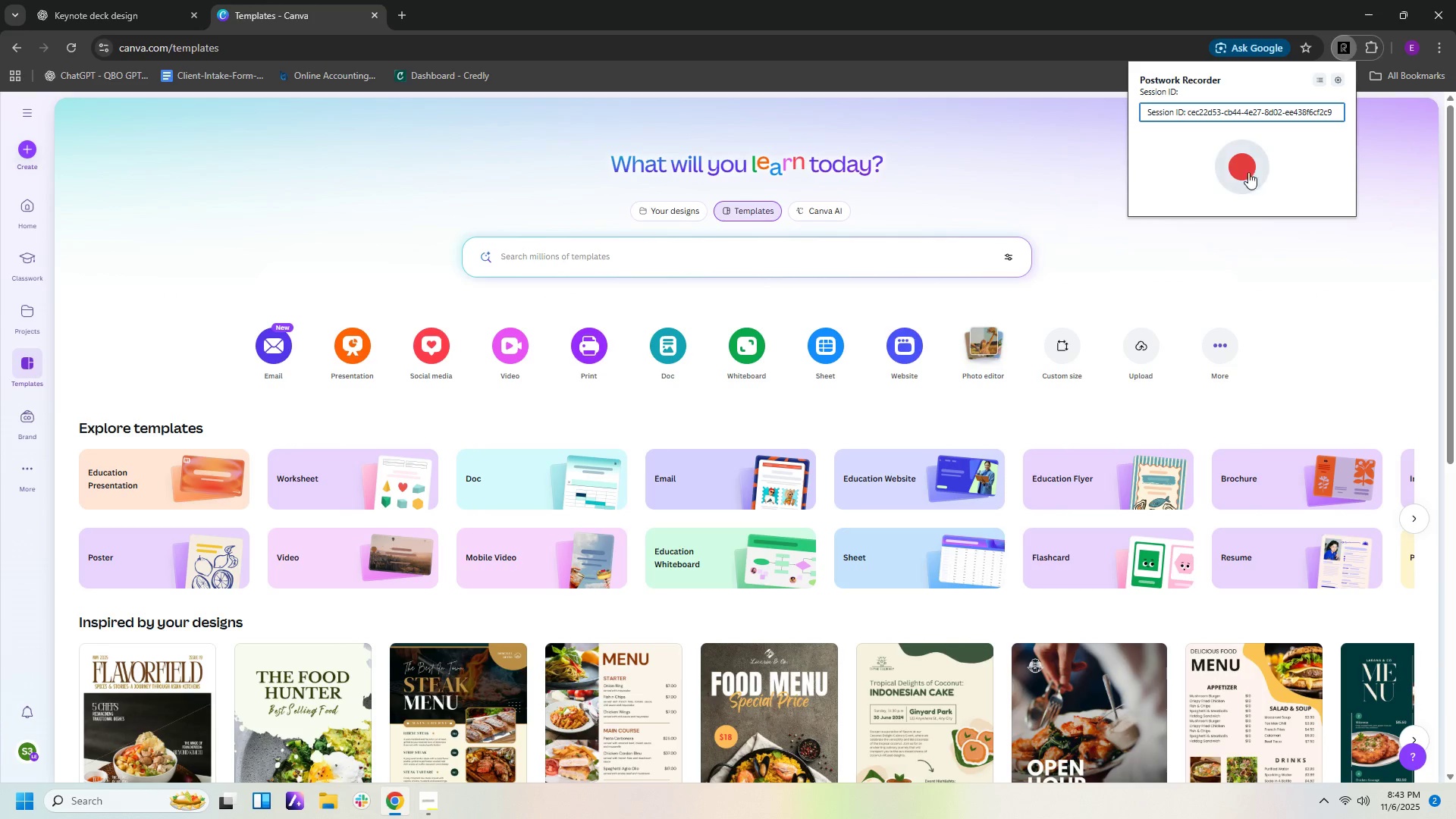 
left_click([1241, 170])
 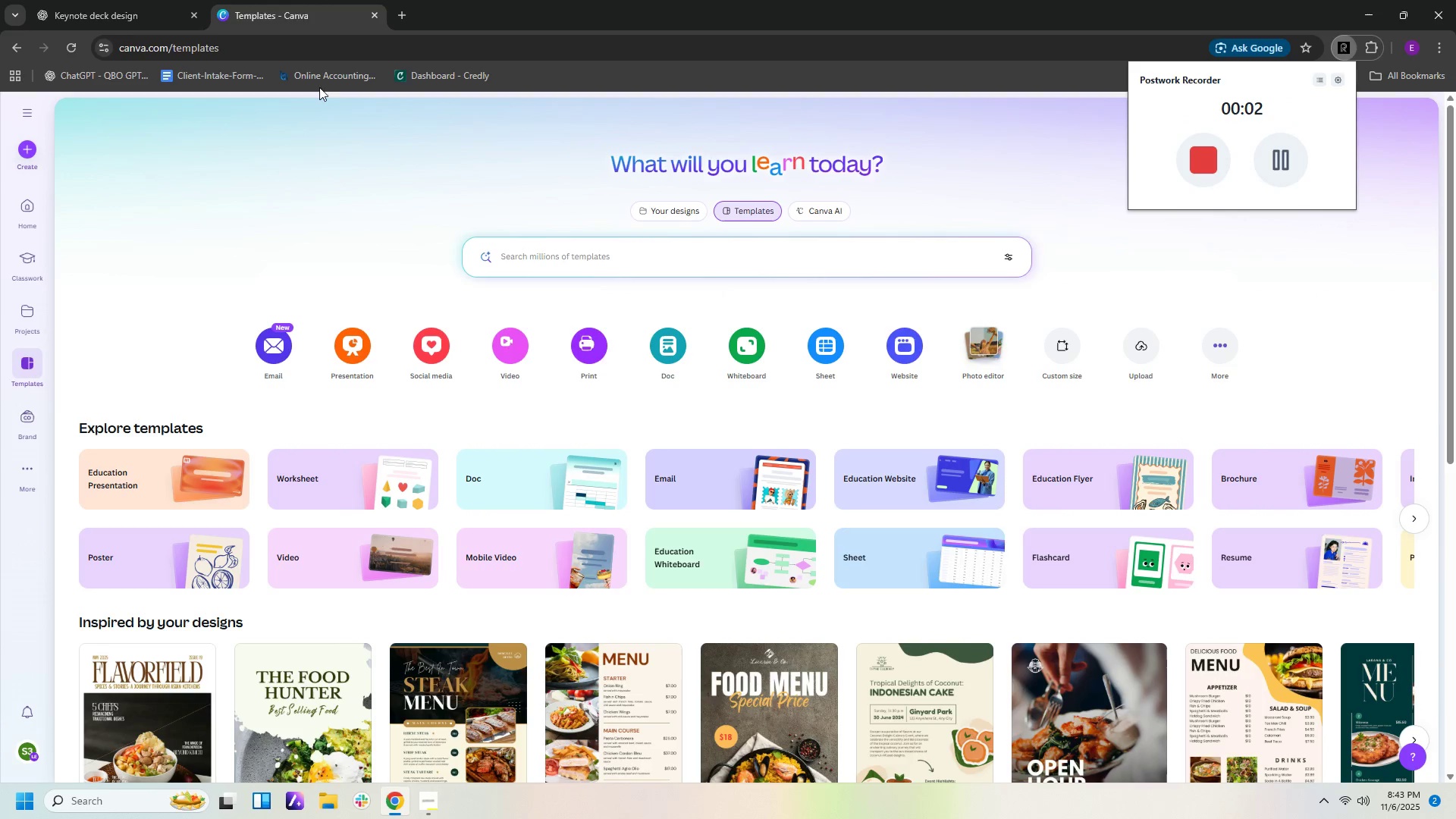 
left_click([75, 0])
 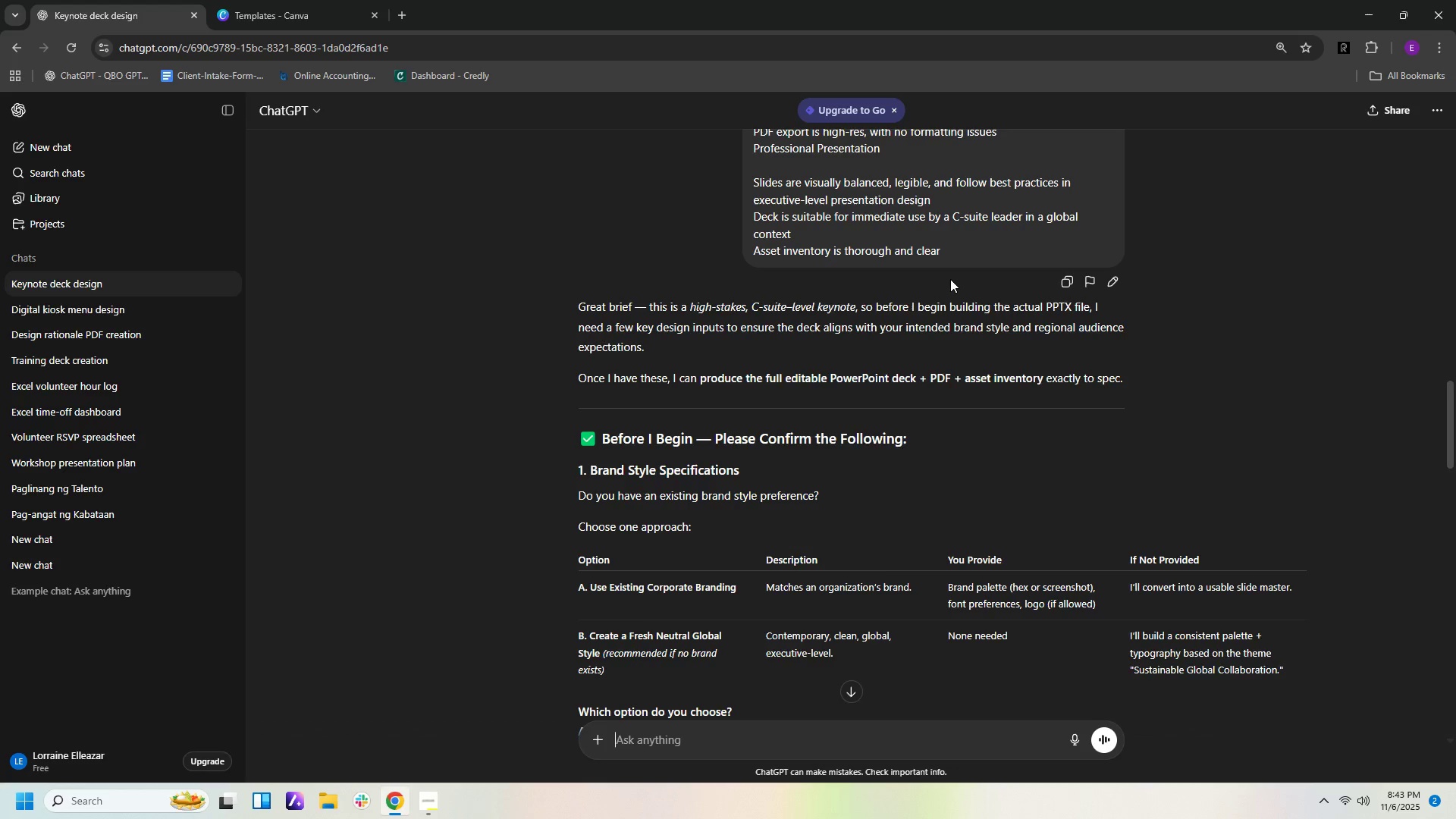 
scroll: coordinate [950, 279], scroll_direction: up, amount: 2.0
 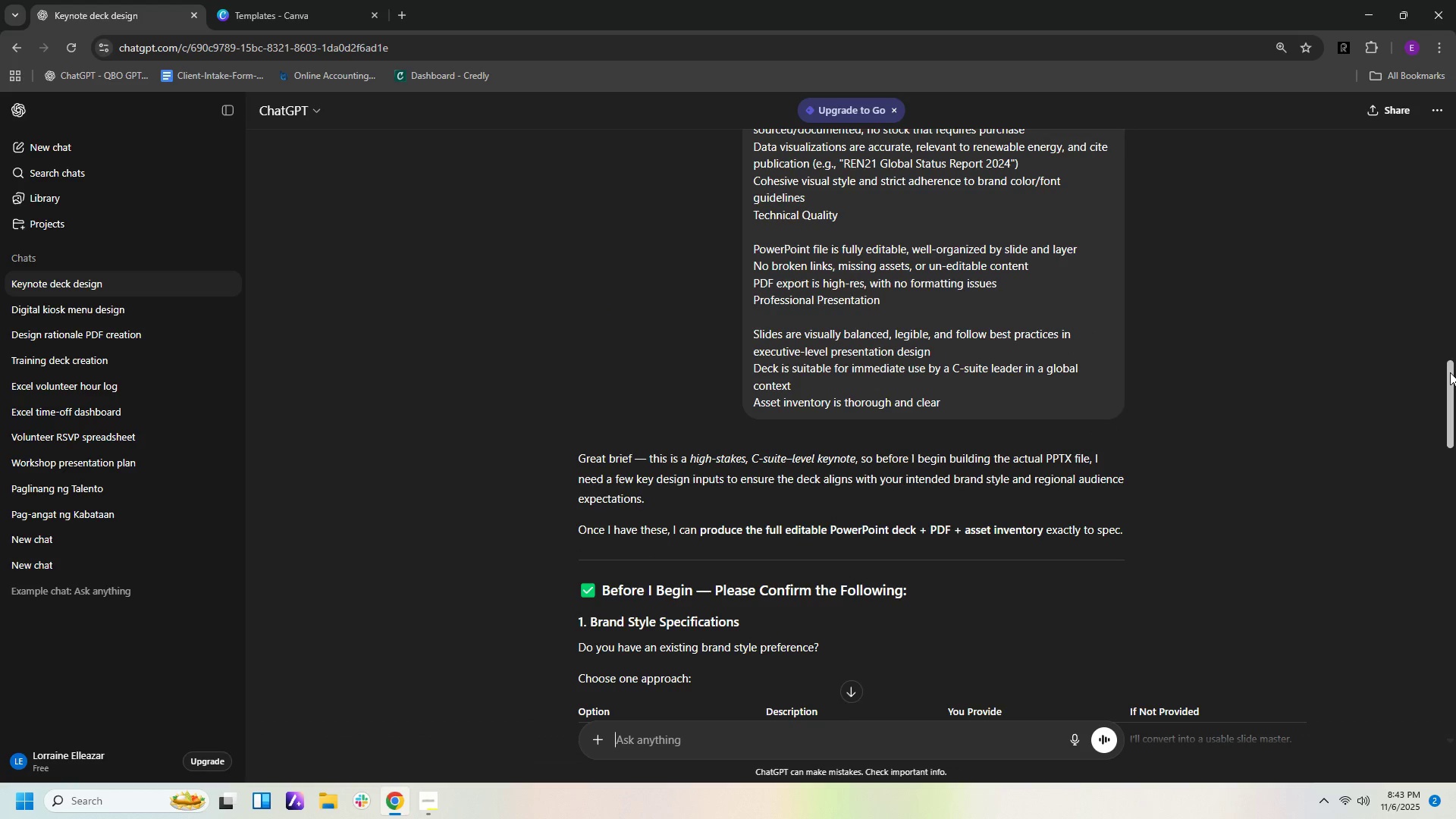 
left_click_drag(start_coordinate=[1450, 372], to_coordinate=[1455, 99])
 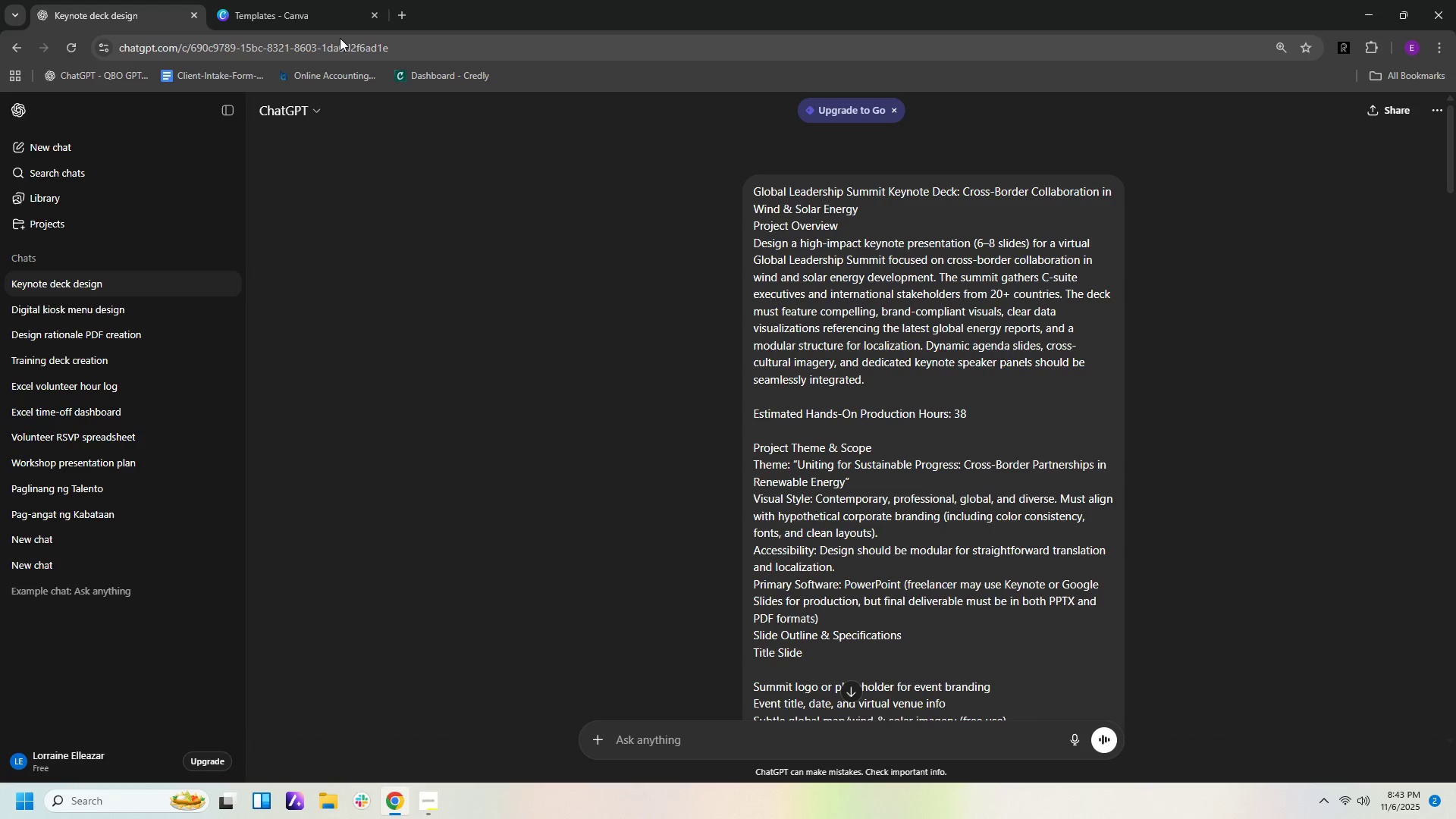 
left_click([337, 21])
 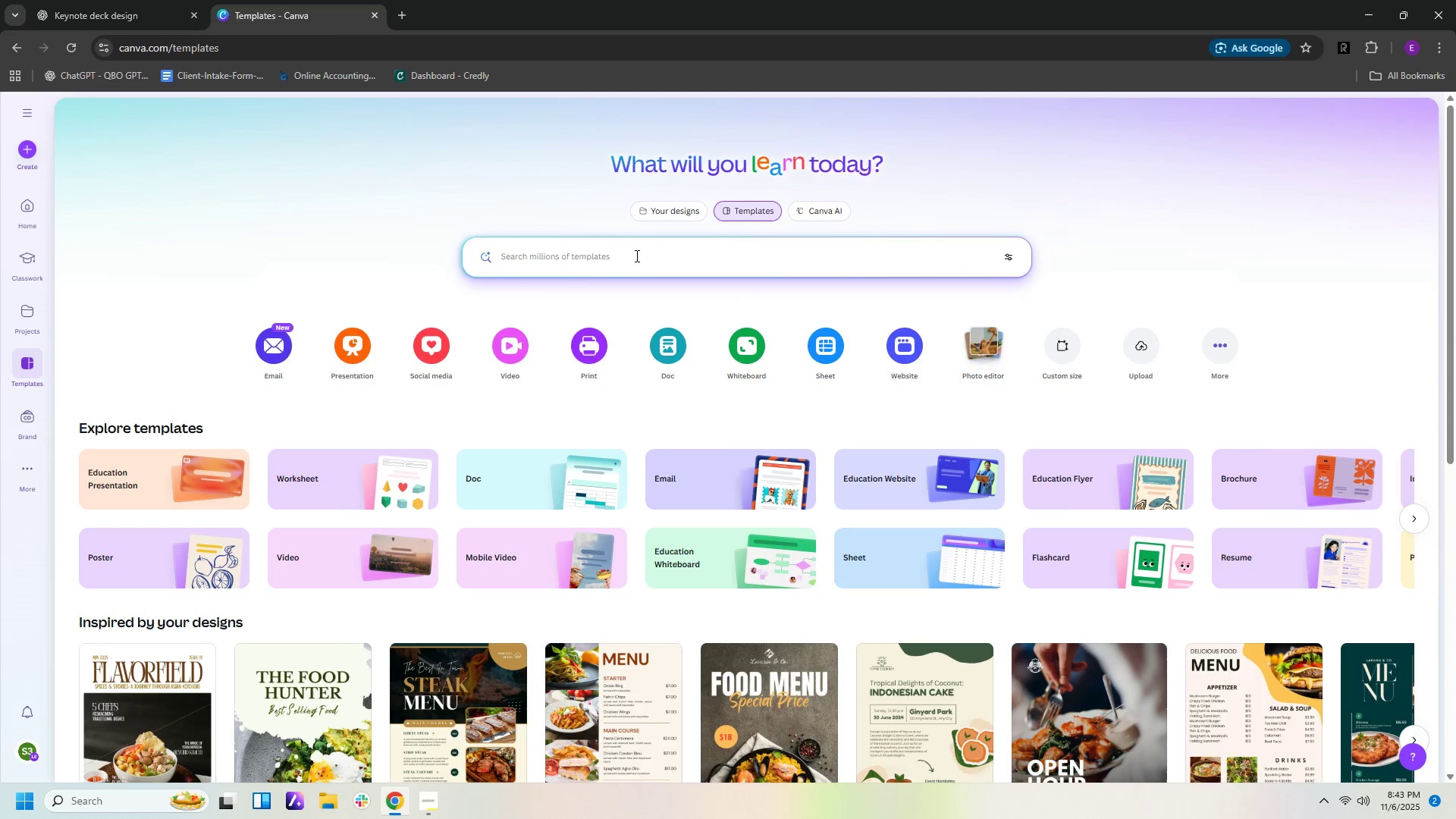 
left_click([635, 256])
 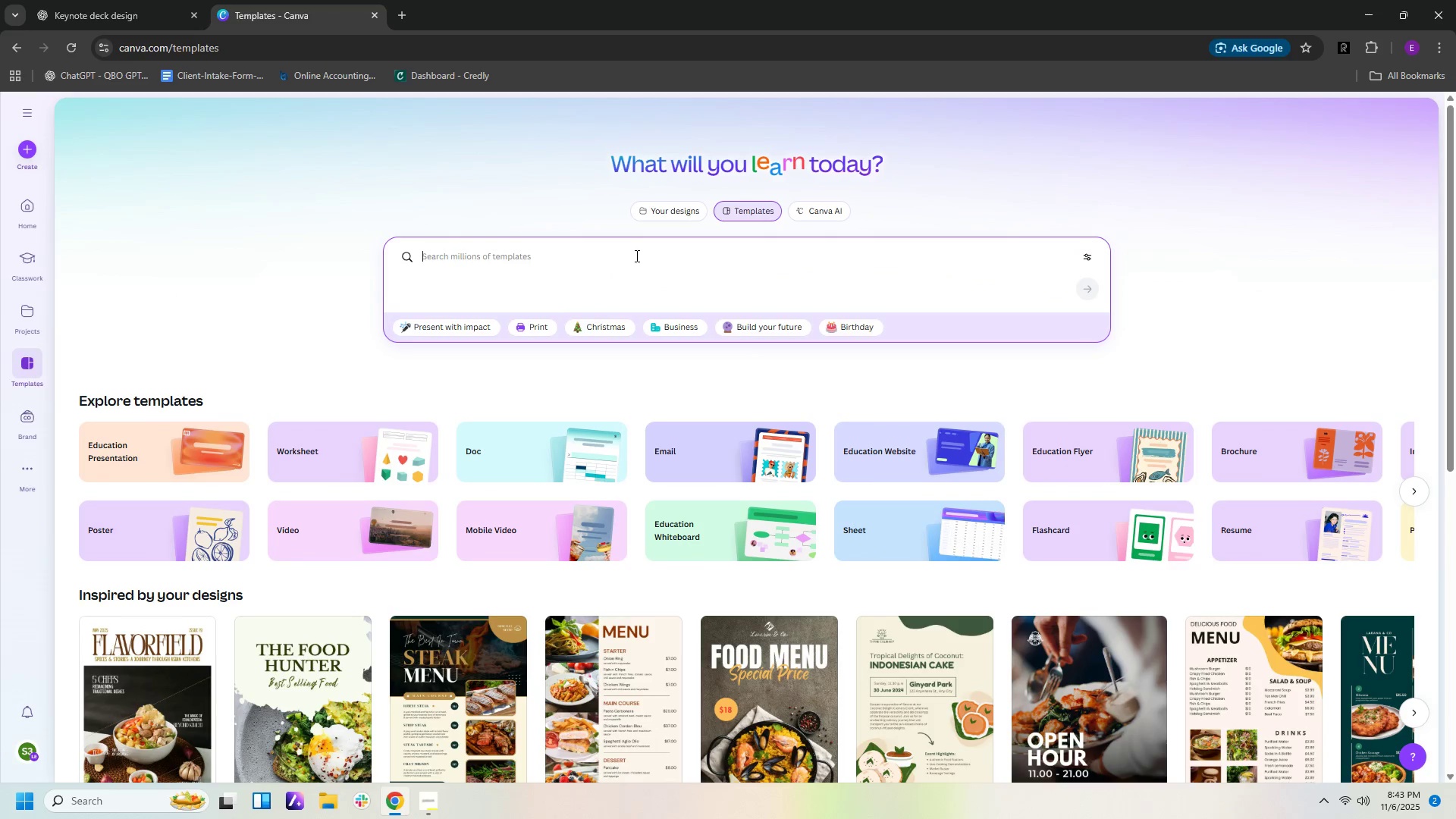 
type(global leadership summit slides)
 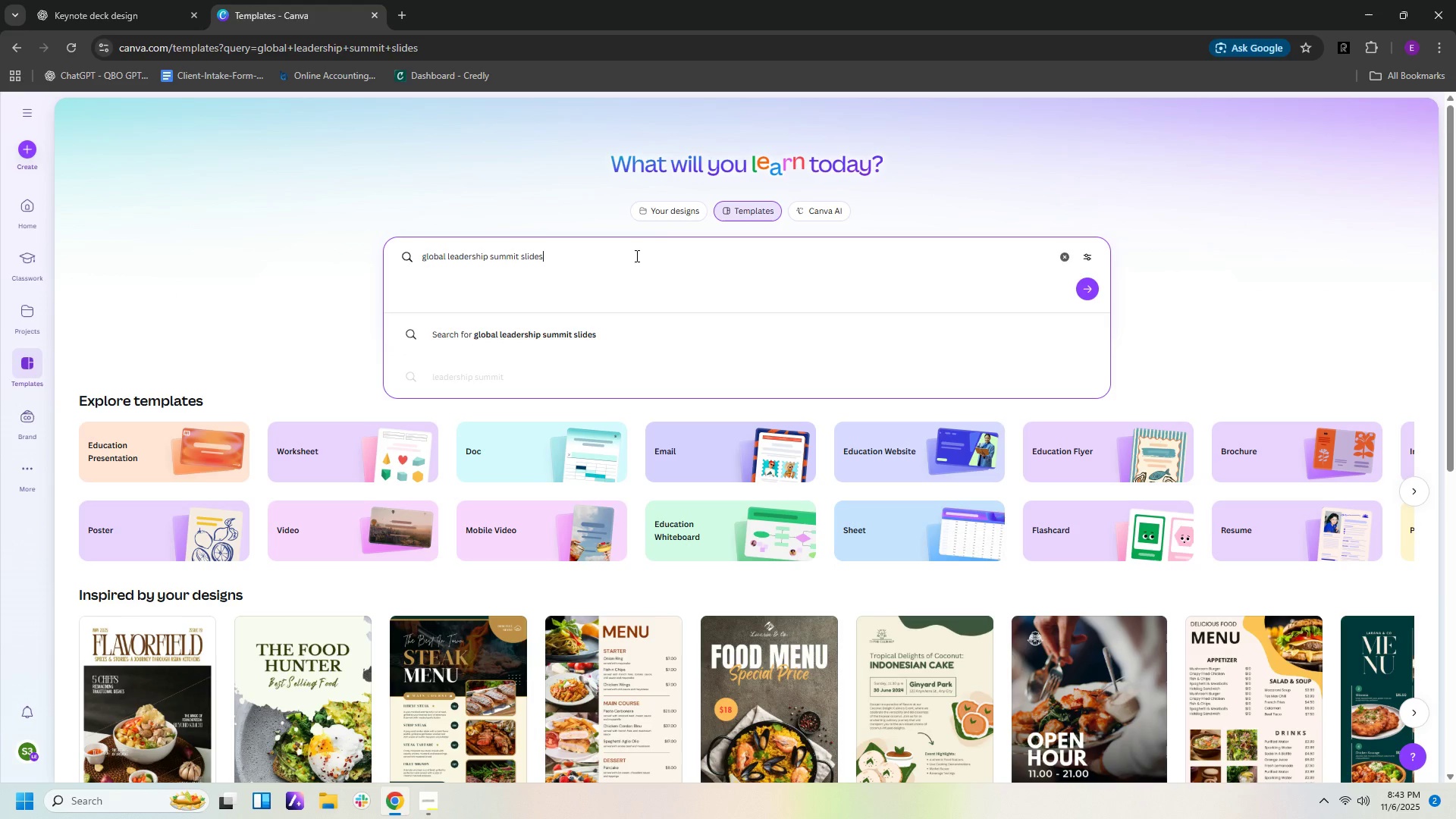 
key(Enter)
 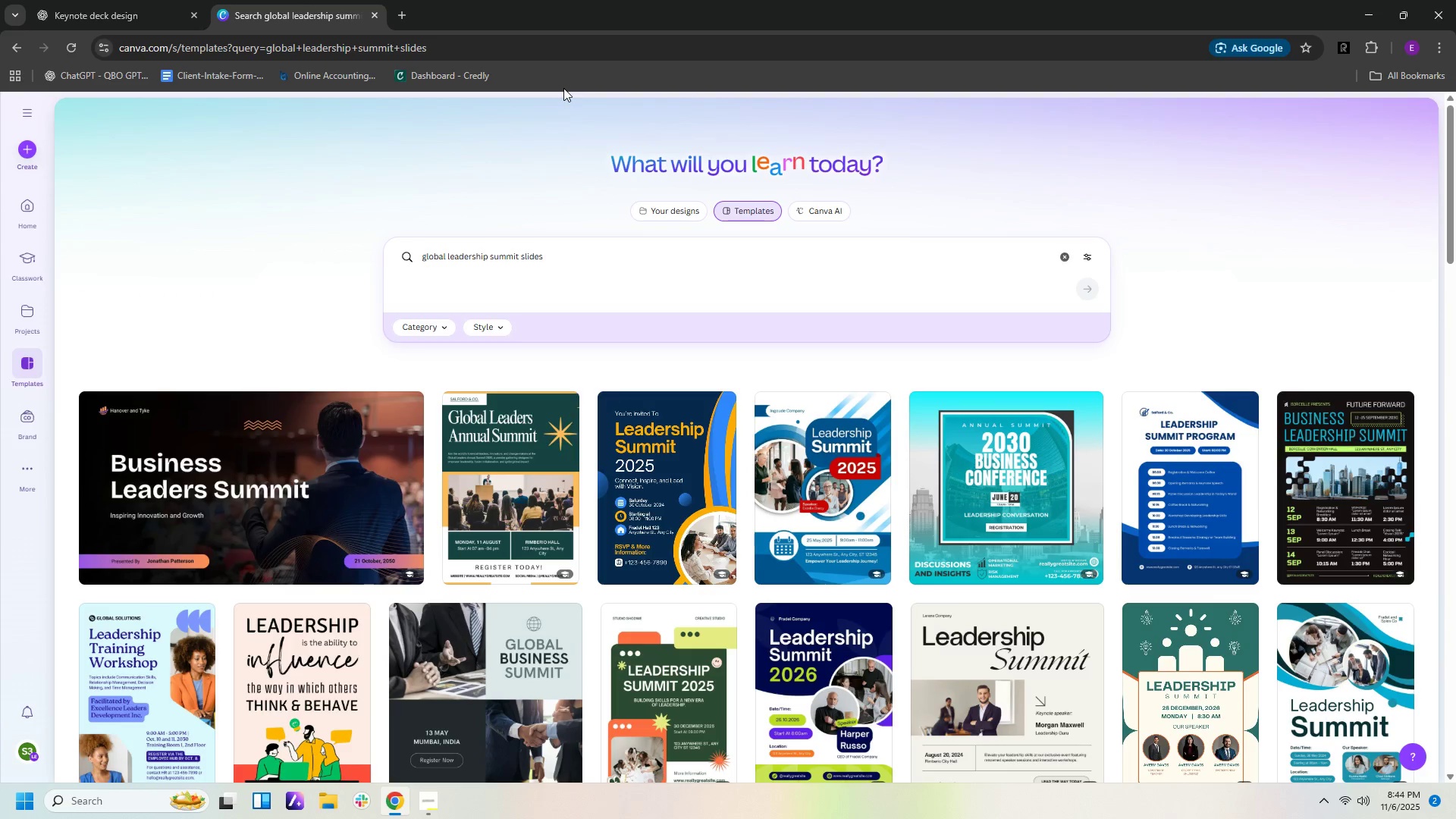 
wait(47.01)
 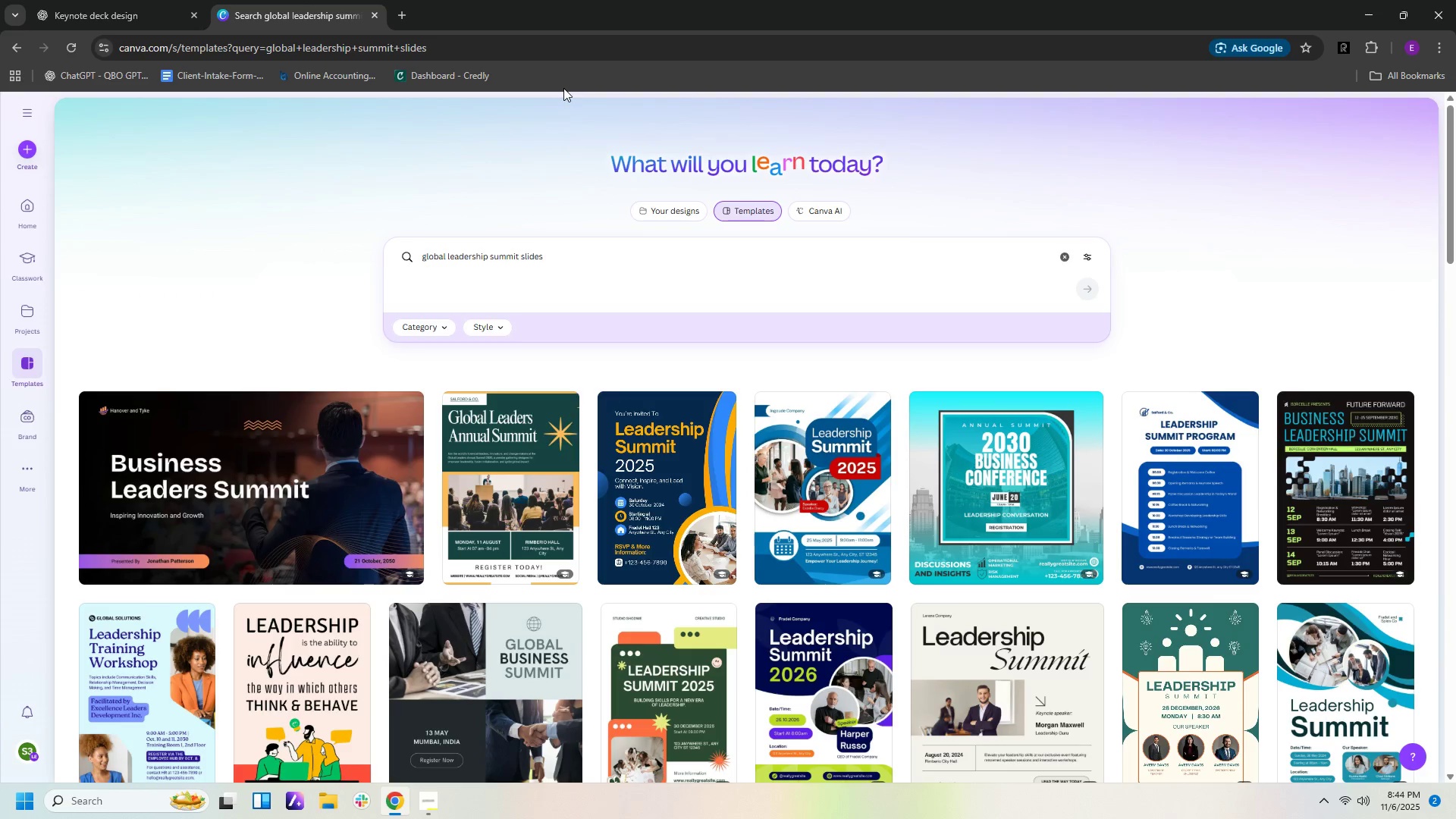 
scroll: coordinate [391, 664], scroll_direction: down, amount: 5.0
 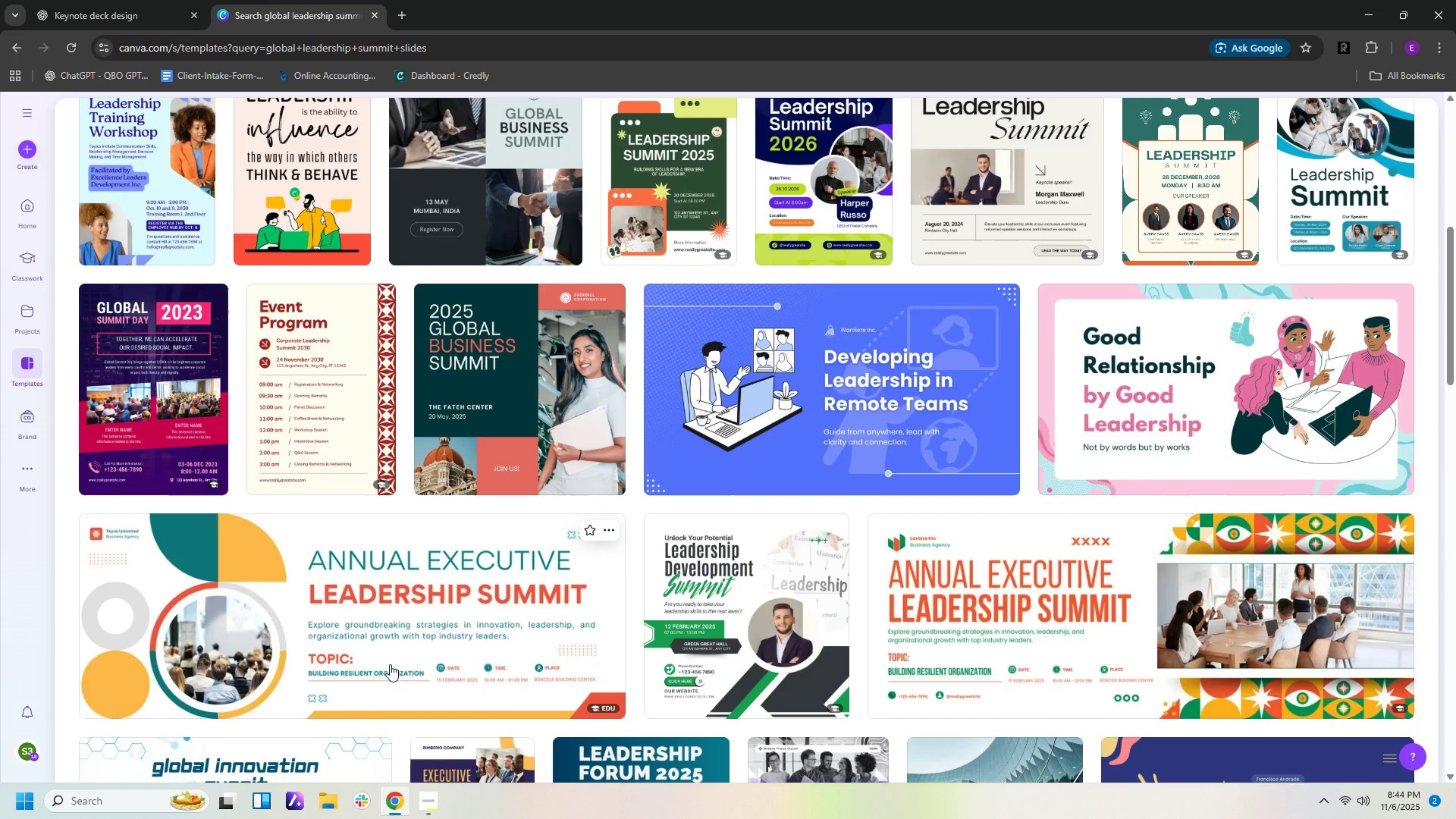 
scroll: coordinate [456, 277], scroll_direction: up, amount: 9.0
 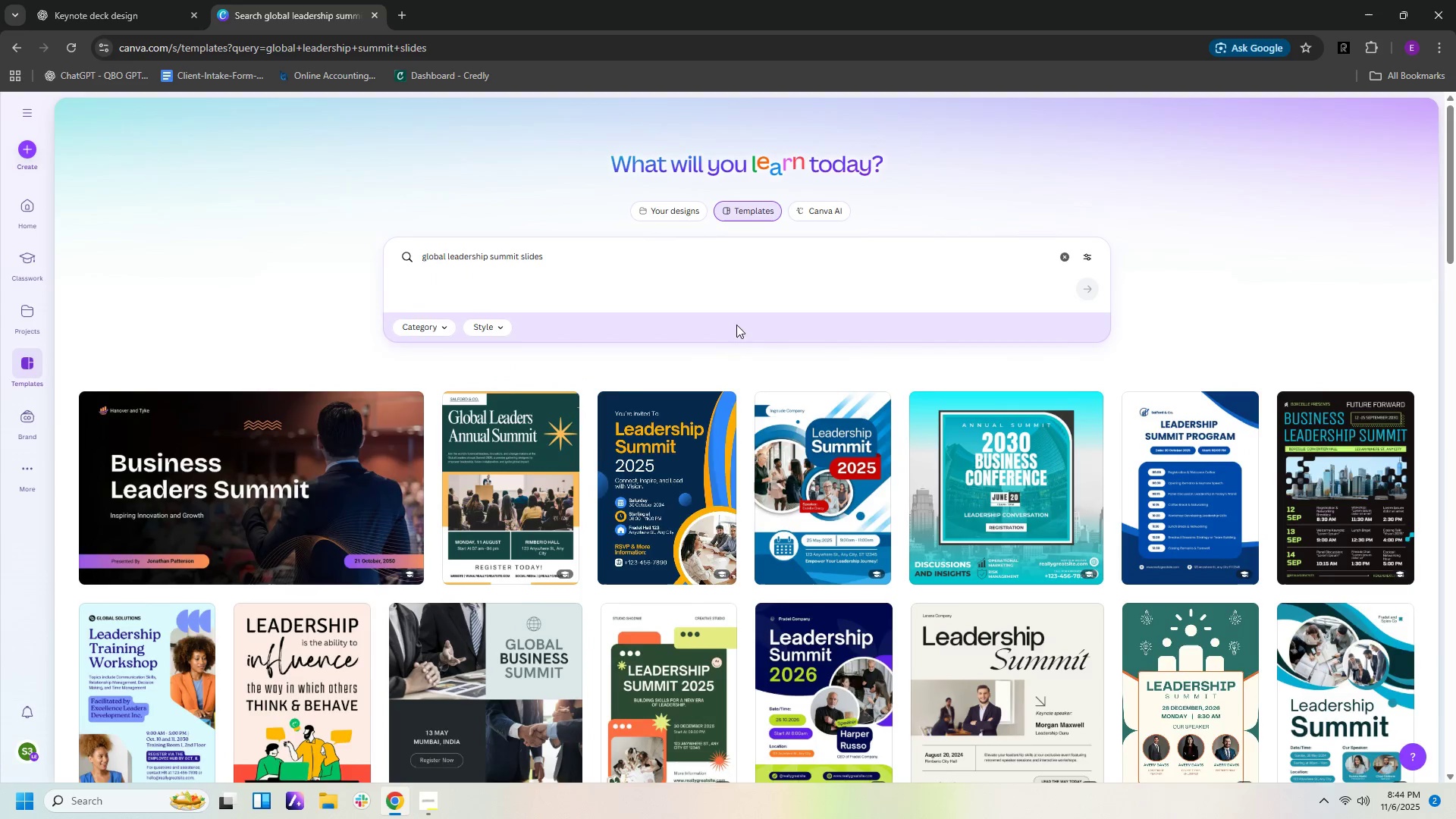 
scroll: coordinate [253, 425], scroll_direction: down, amount: 11.0
 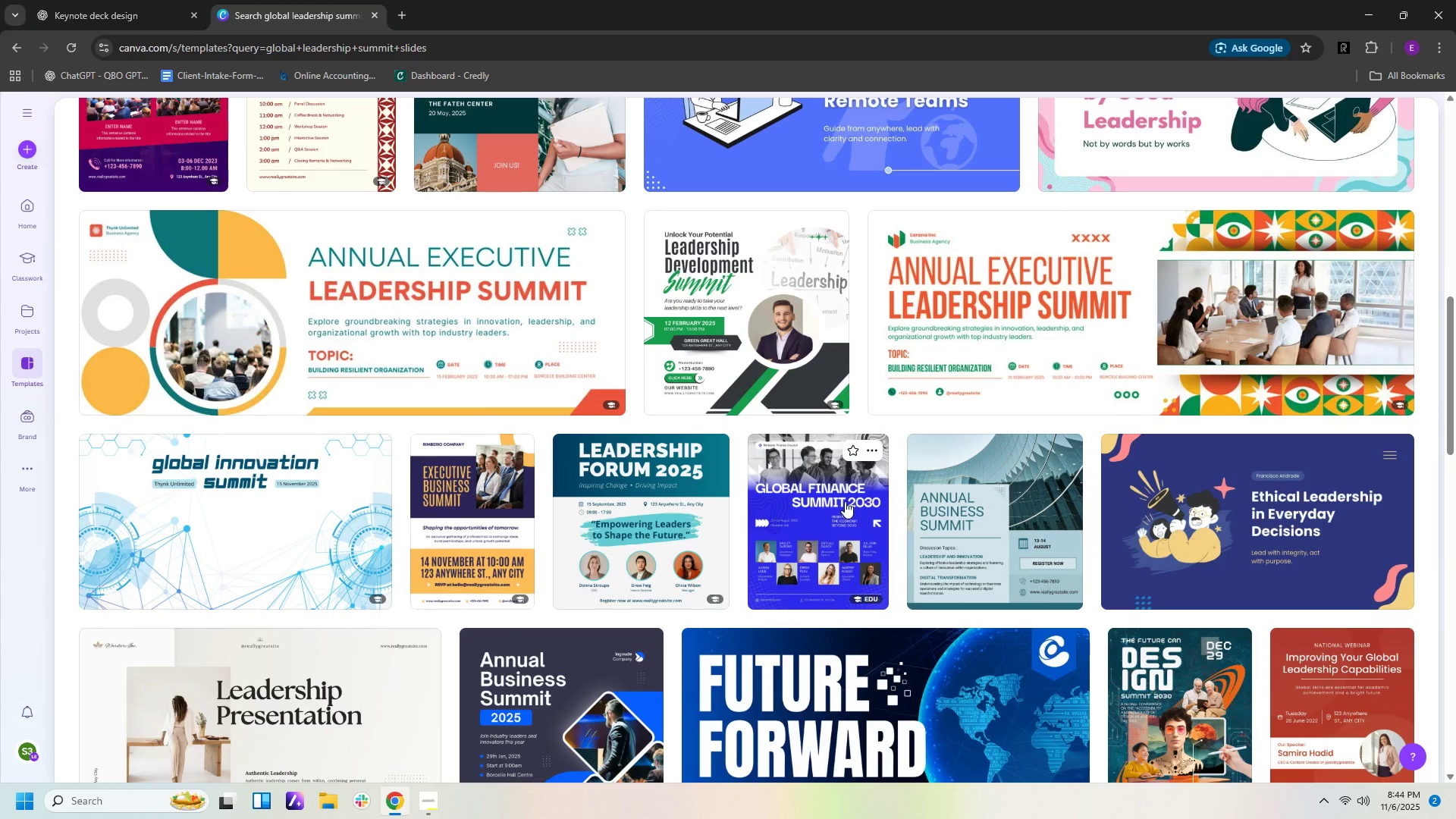 
scroll: coordinate [931, 524], scroll_direction: up, amount: 4.0
 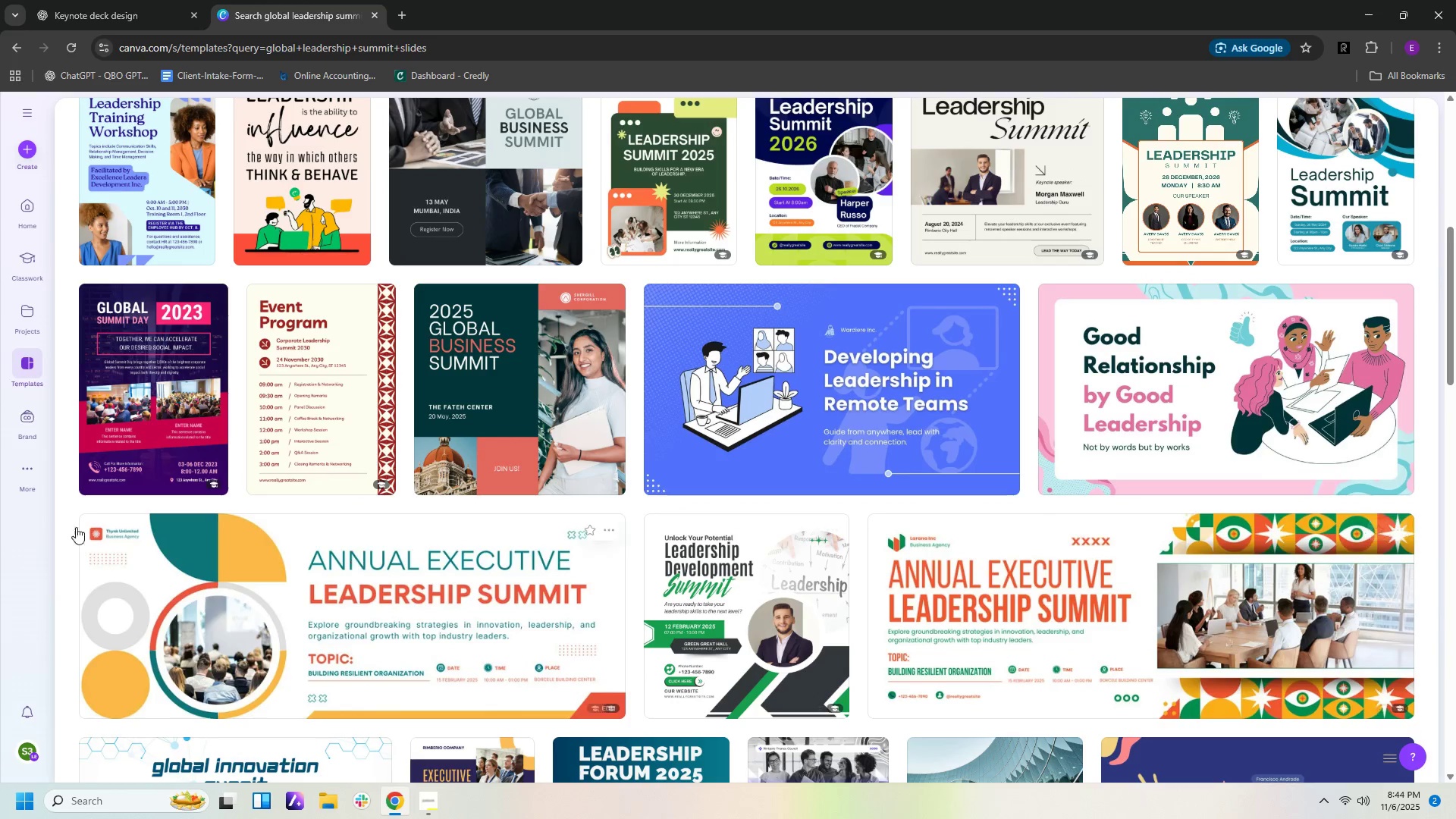 
left_click([99, 414])
 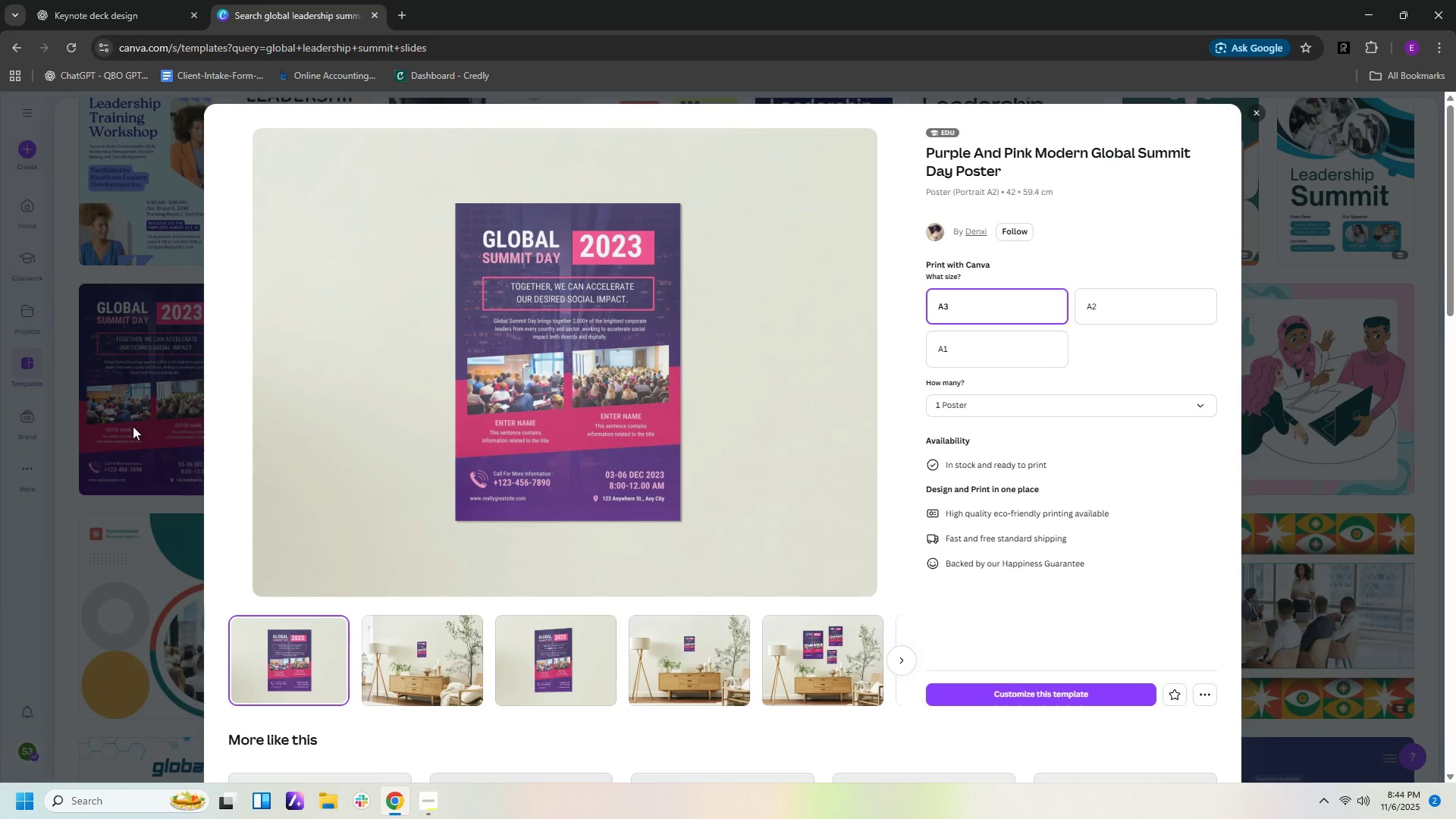 
wait(6.65)
 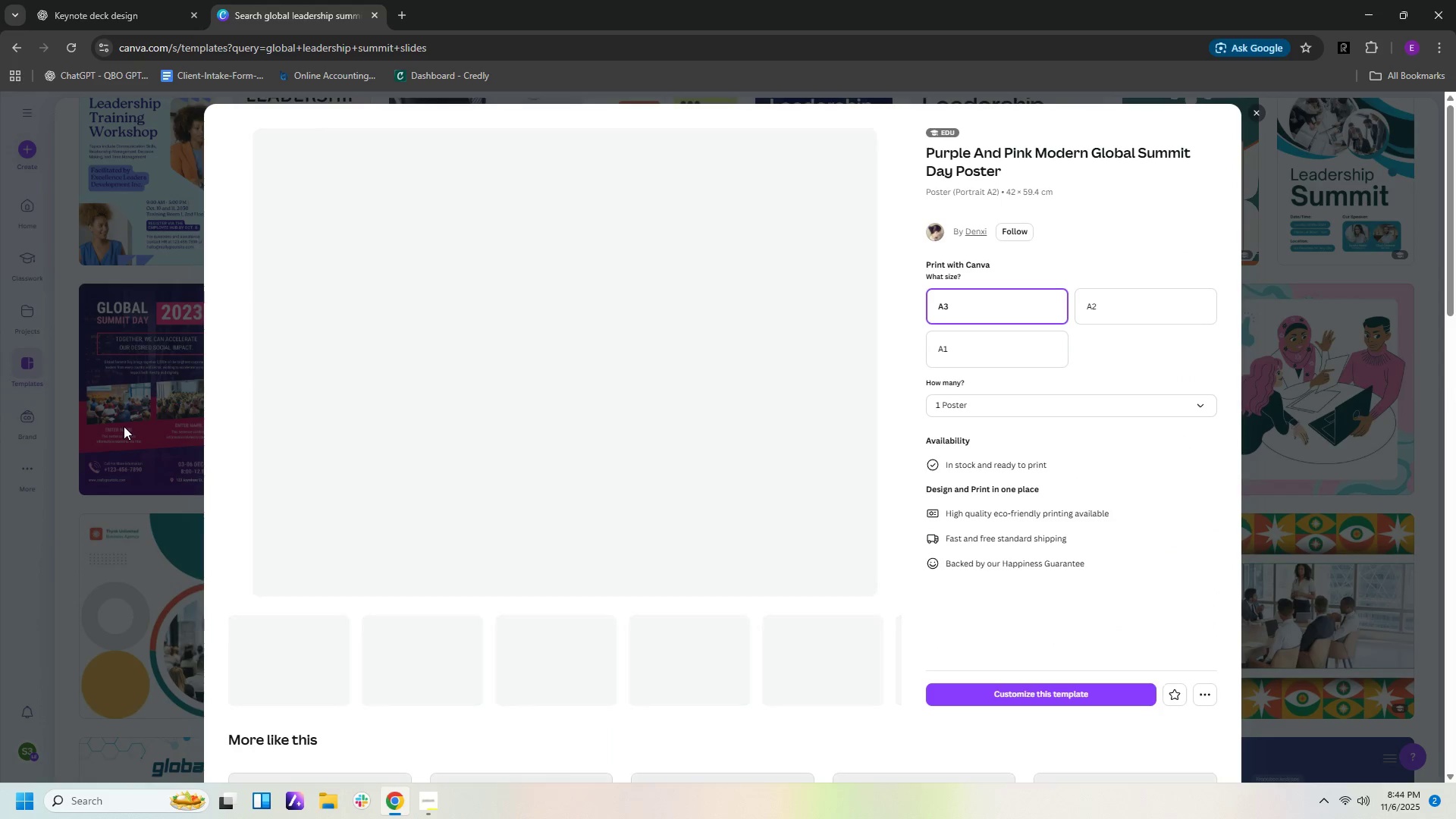 
left_click([416, 675])
 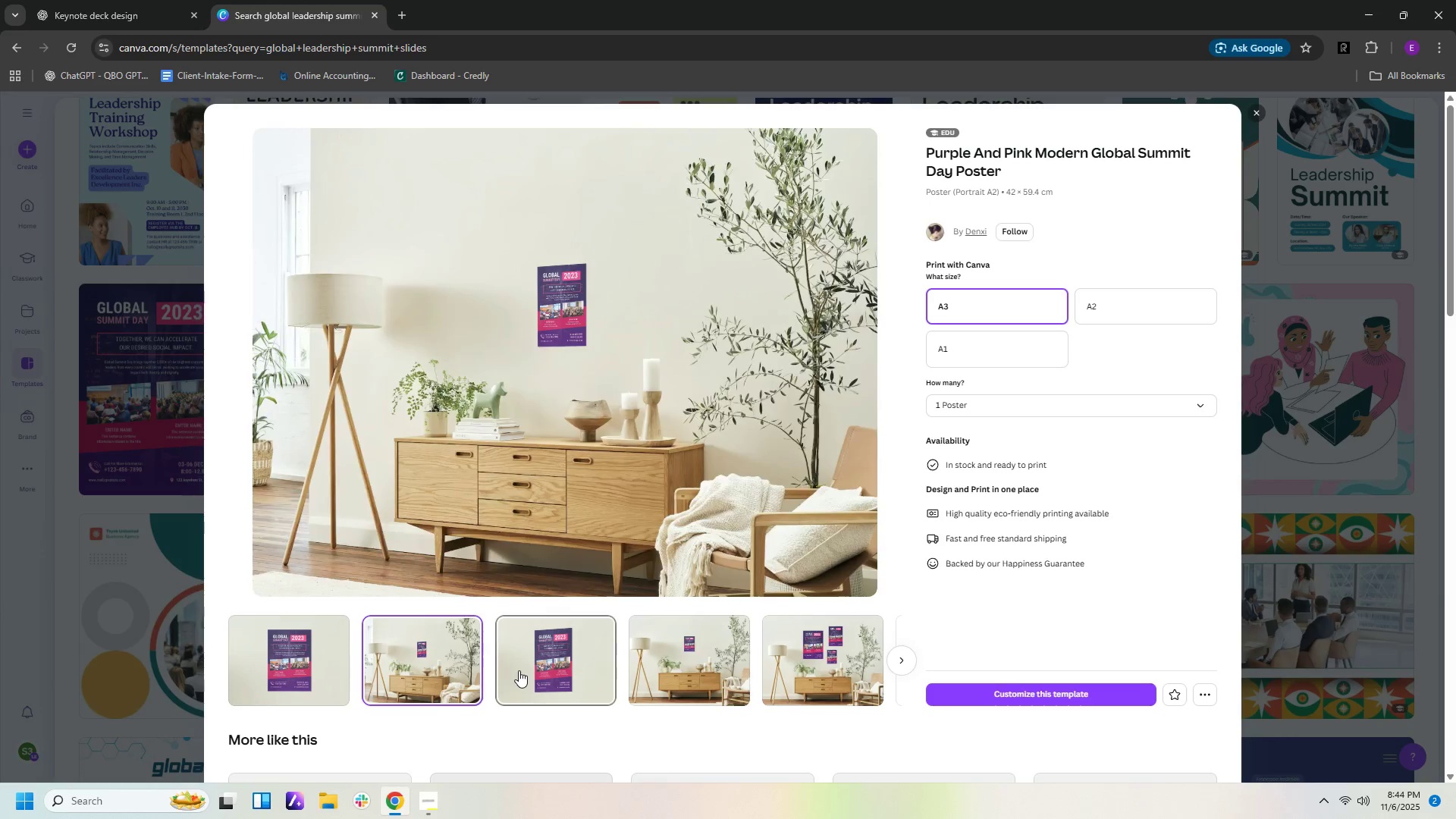 
left_click([519, 670])
 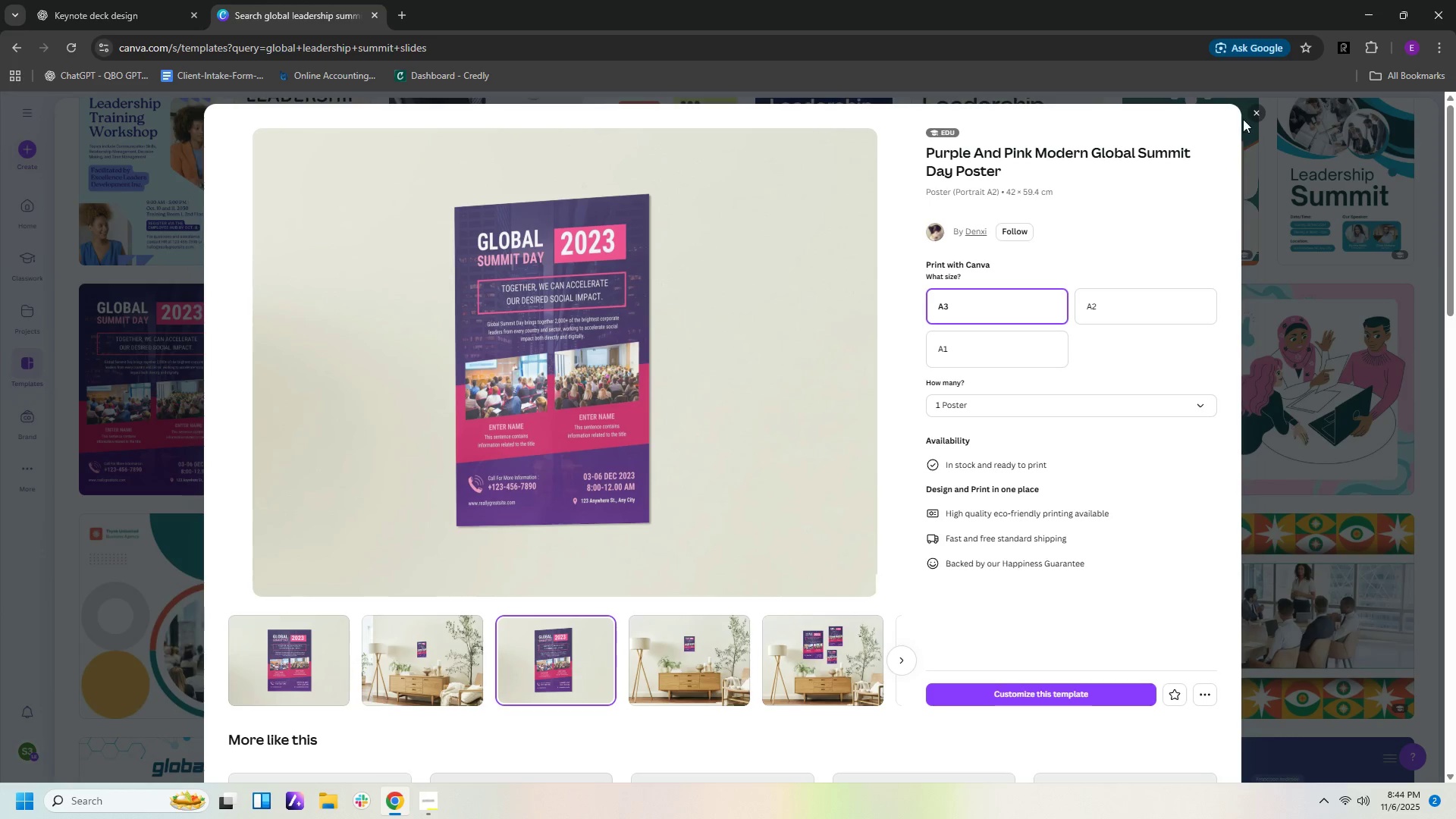 
left_click([1259, 118])
 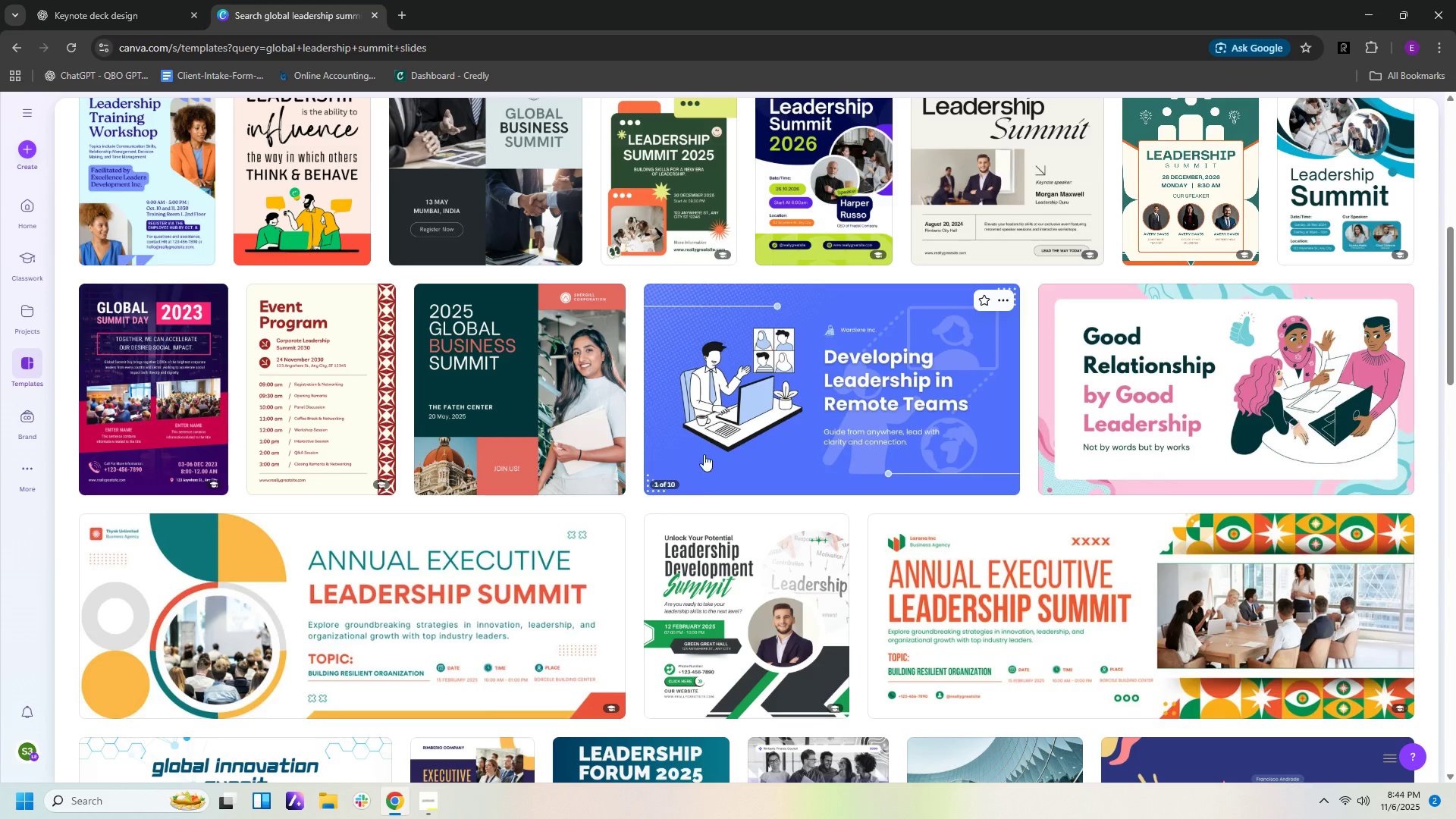 
scroll: coordinate [711, 487], scroll_direction: up, amount: 2.0
 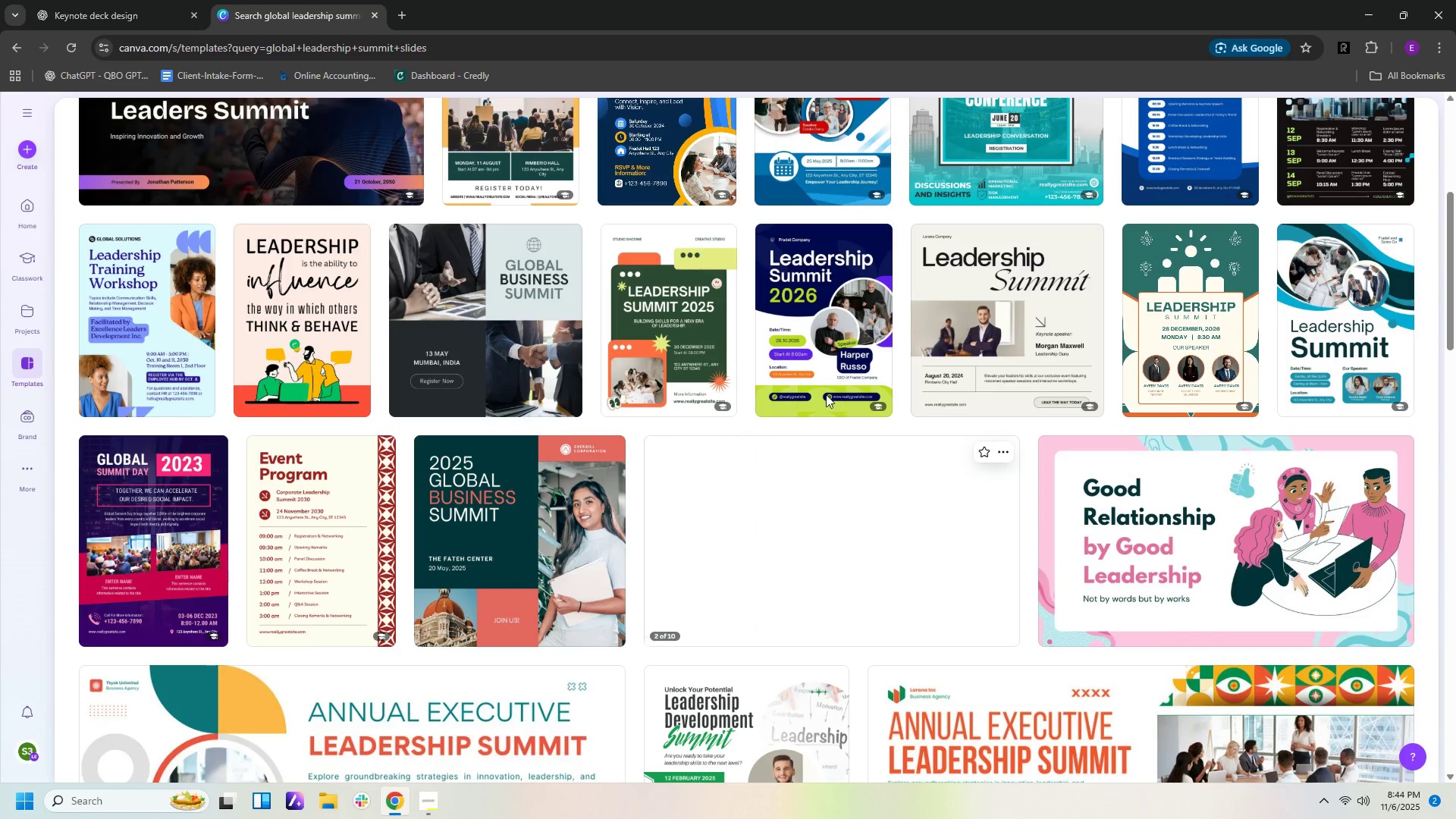 
mouse_move([830, 316])
 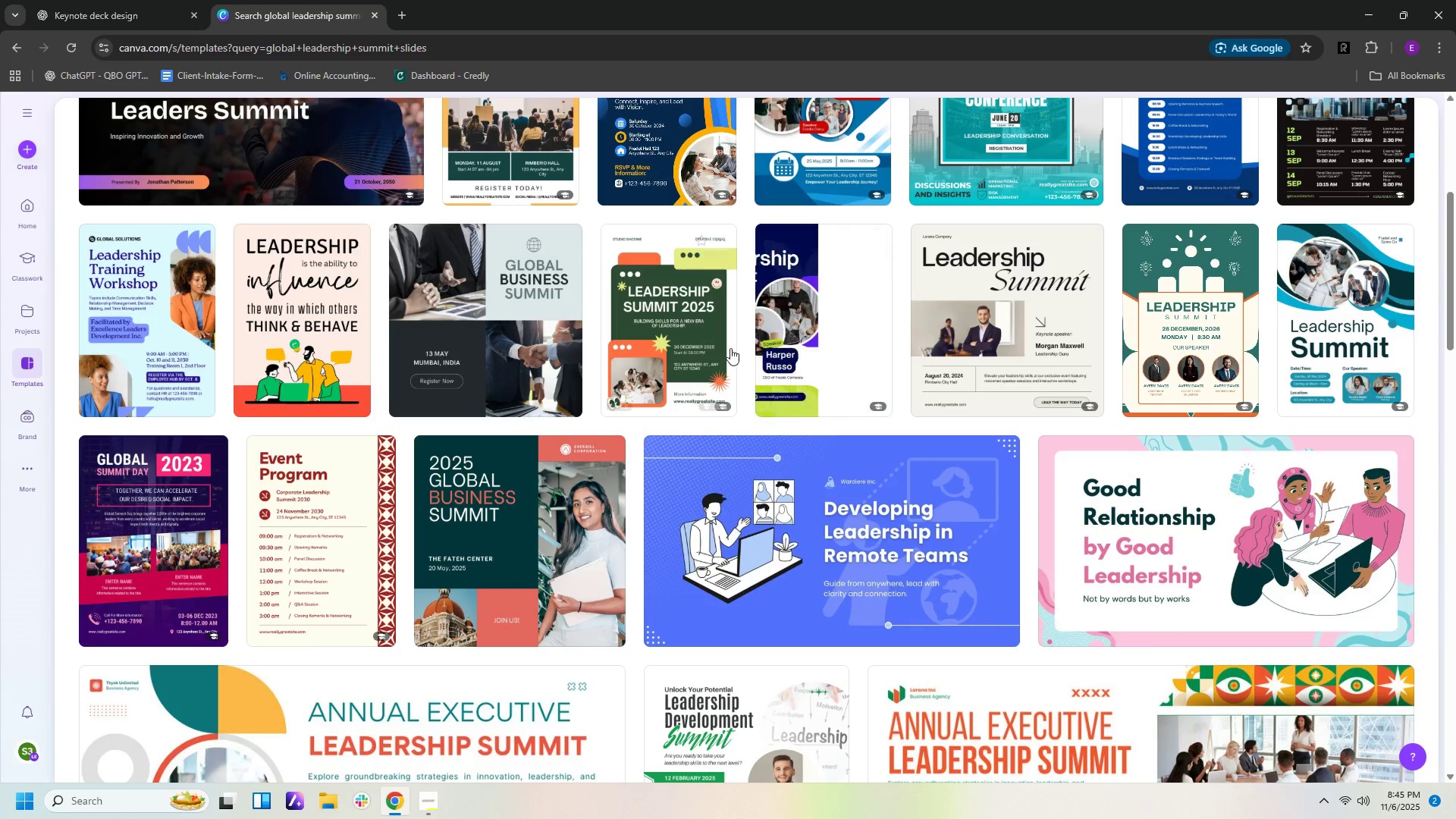 
mouse_move([737, 350])
 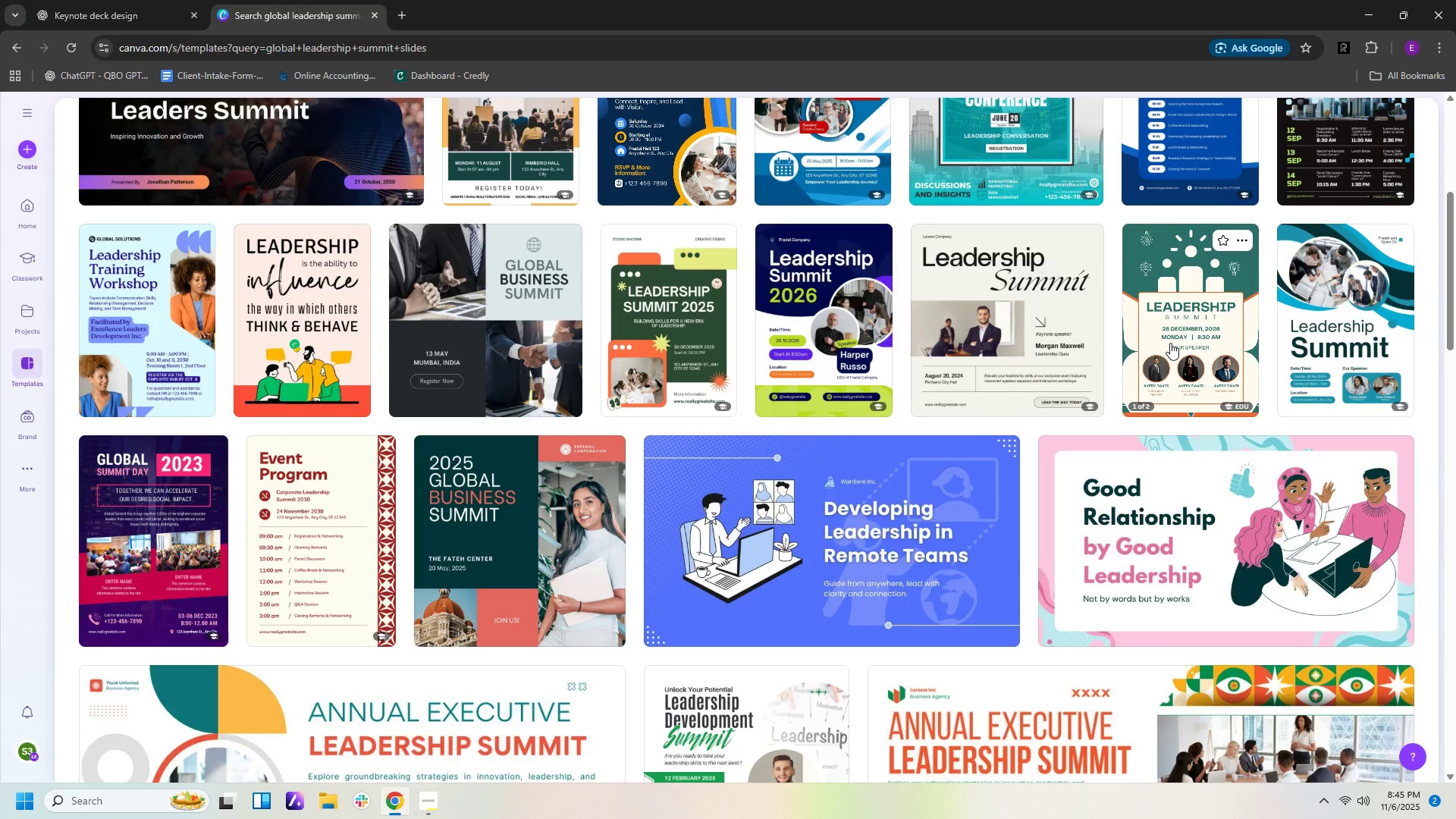 
left_click([1170, 343])
 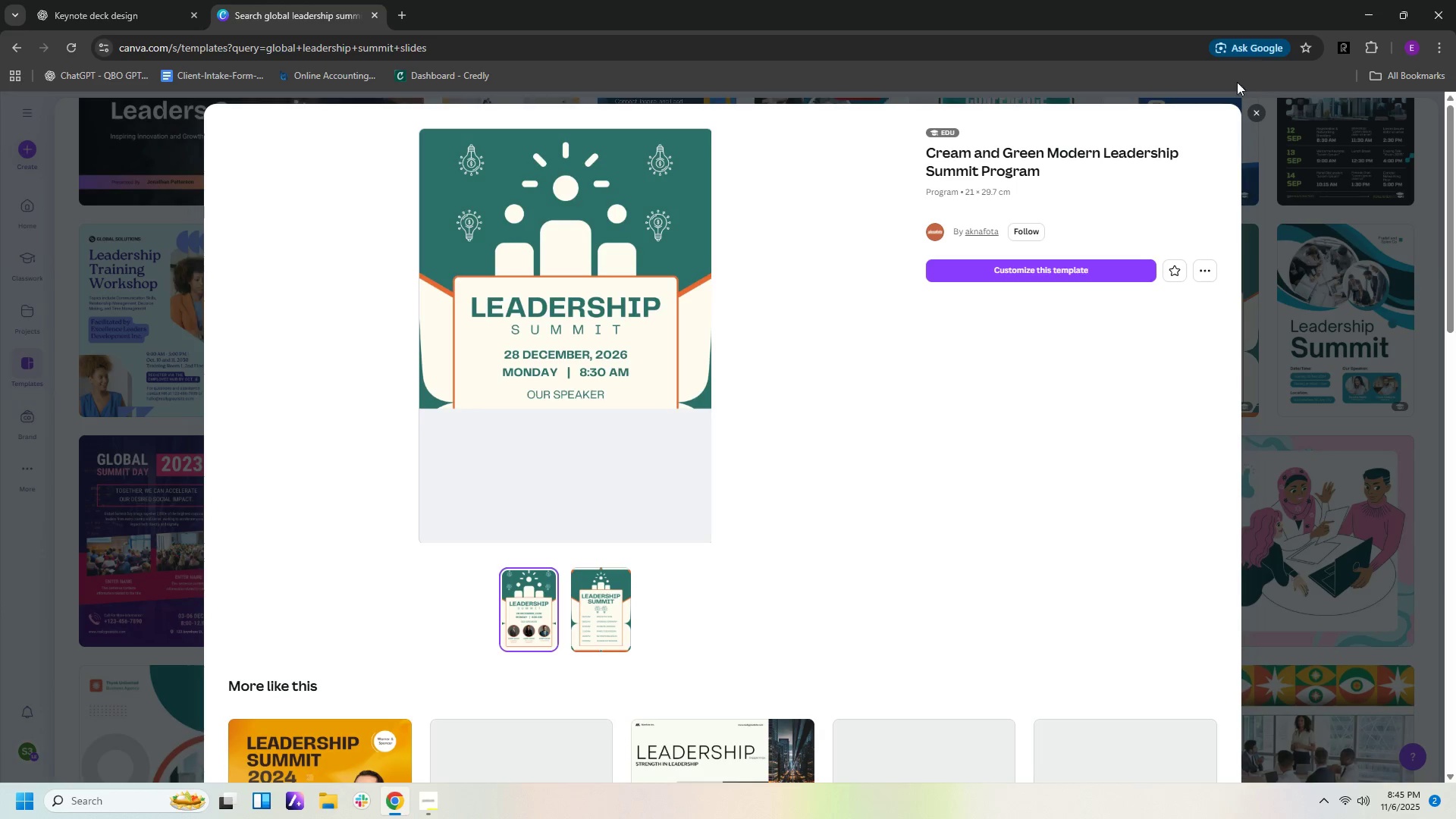 
wait(6.62)
 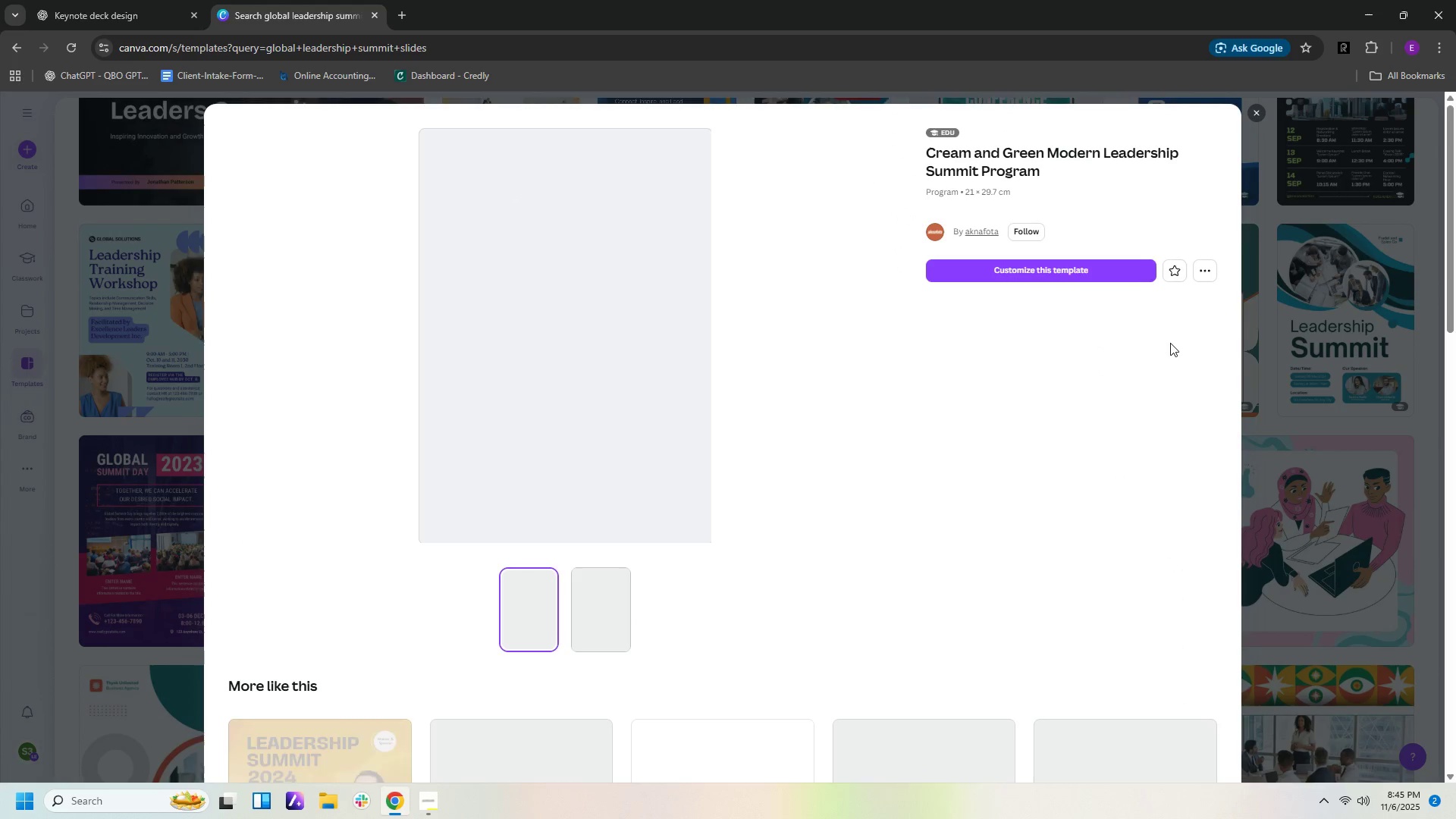 
left_click([1258, 114])
 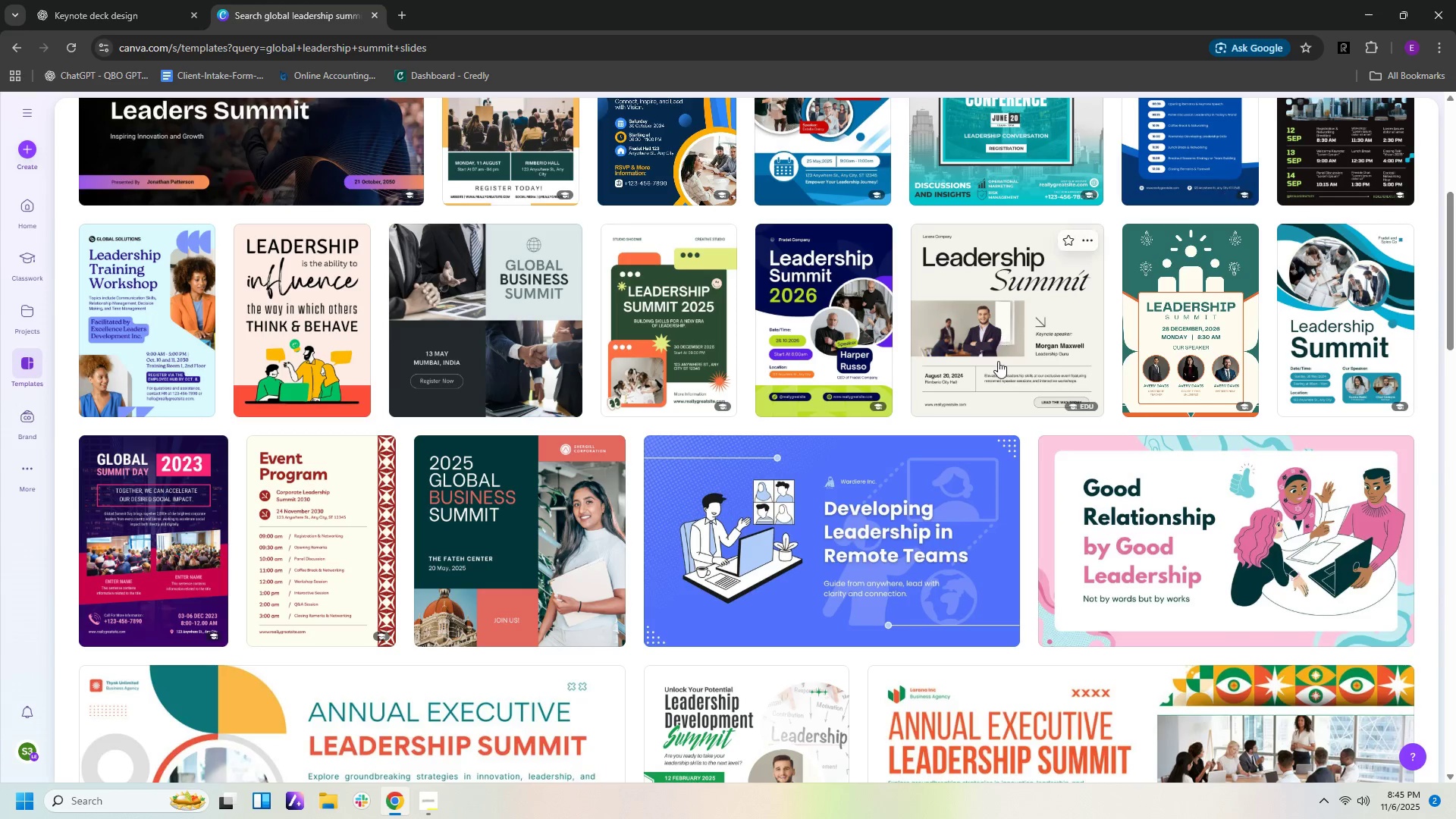 
scroll: coordinate [1006, 360], scroll_direction: up, amount: 3.0
 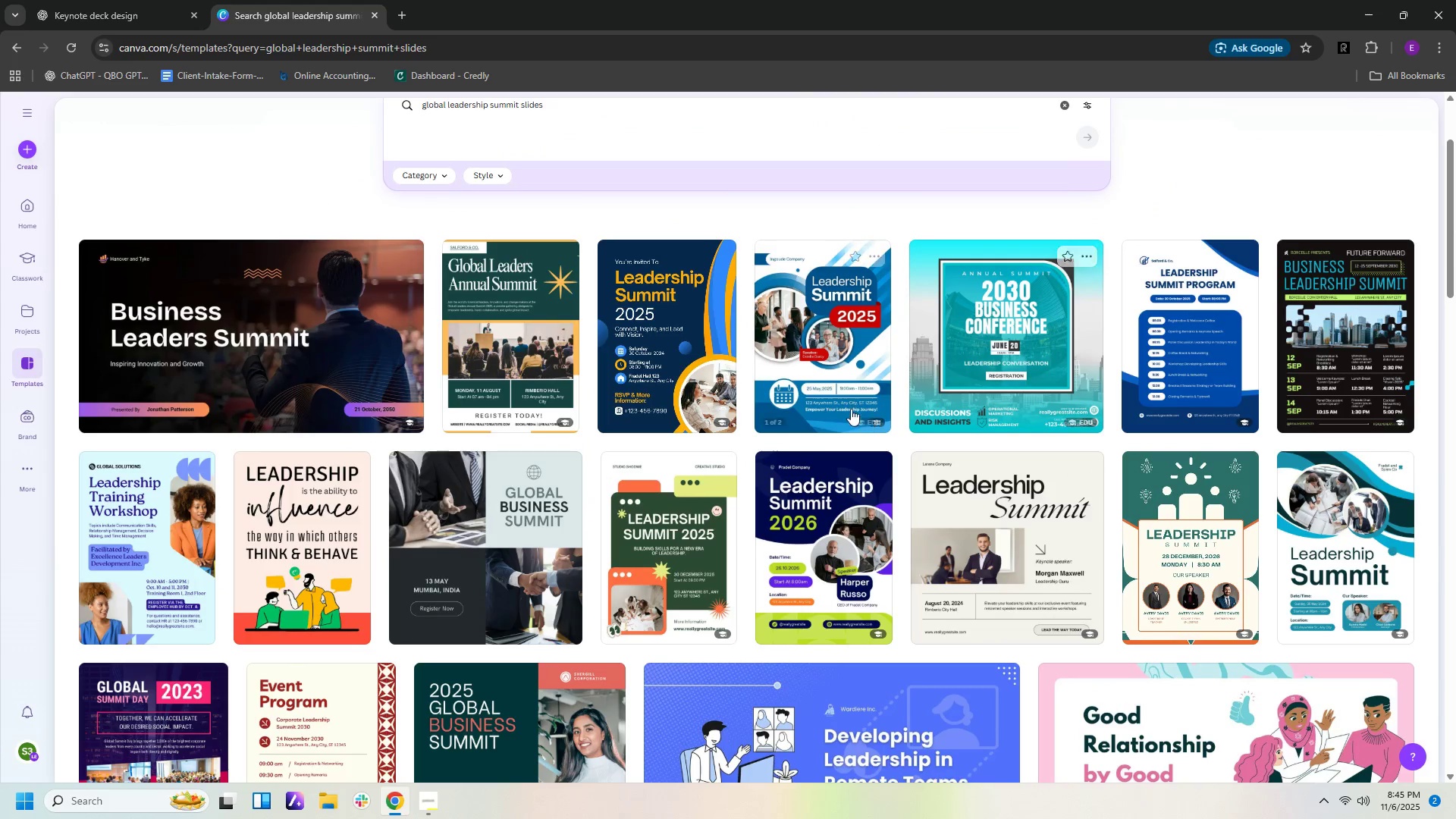 
mouse_move([1083, 362])
 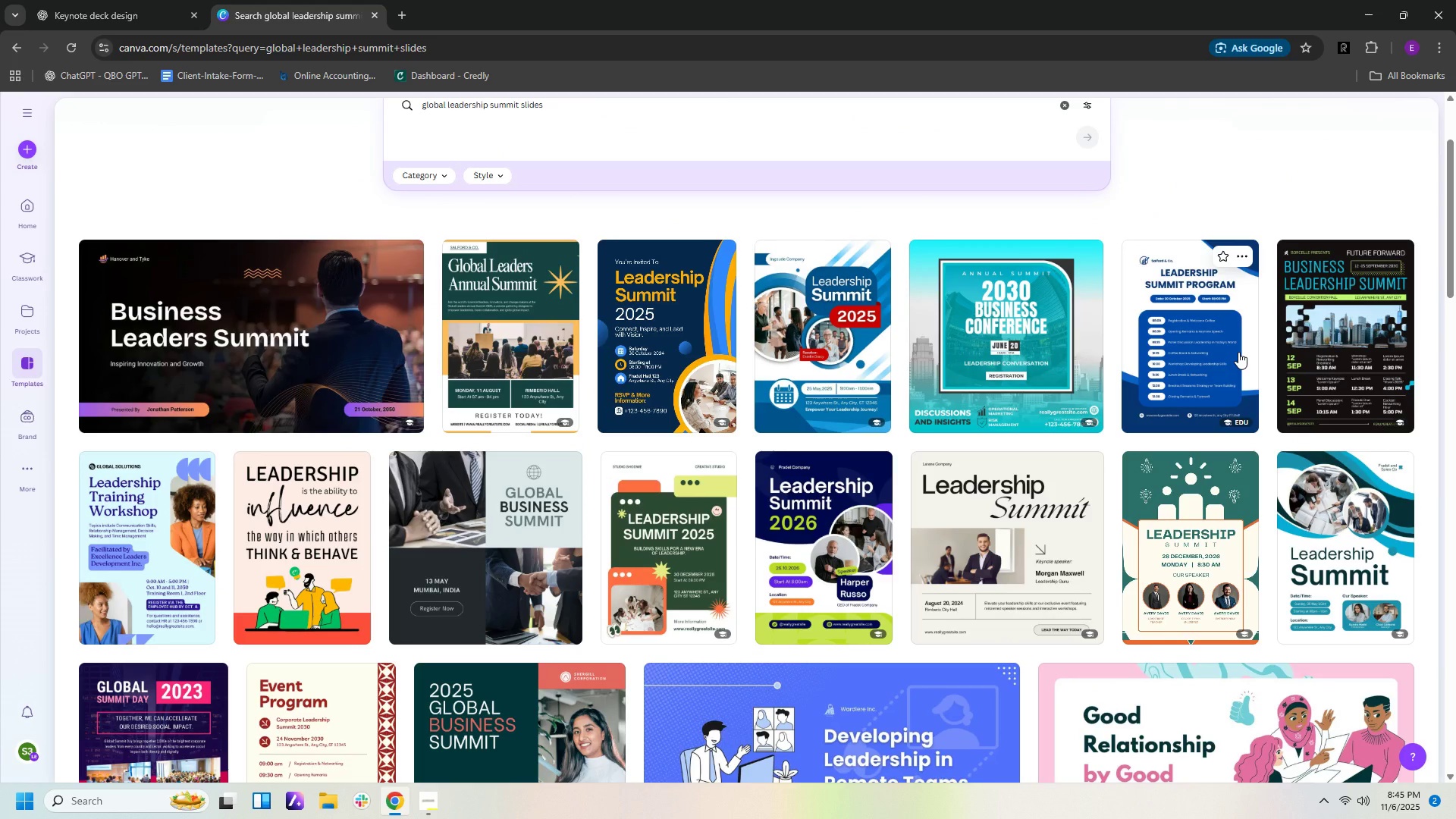 
left_click([1238, 352])
 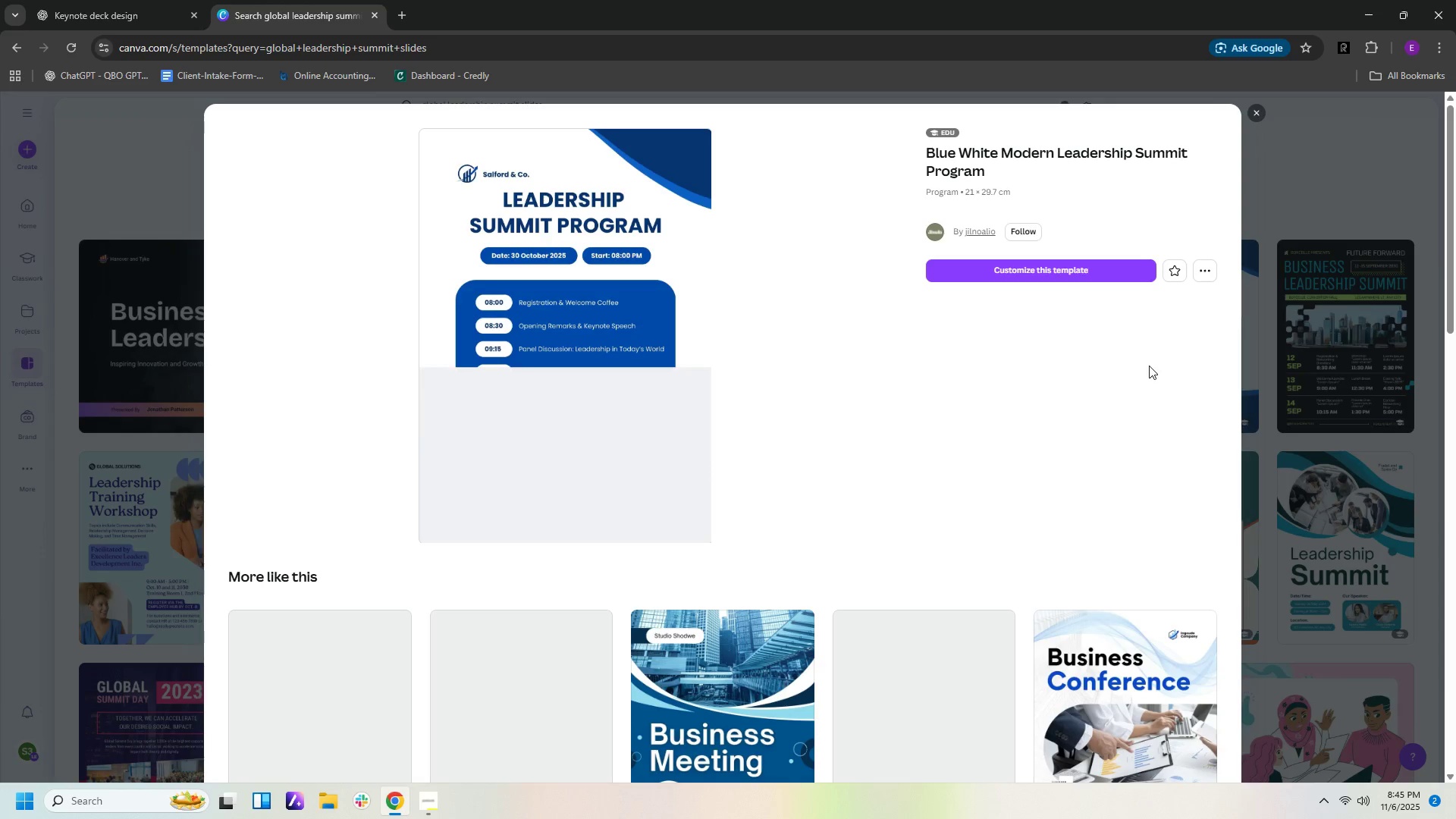 
wait(6.68)
 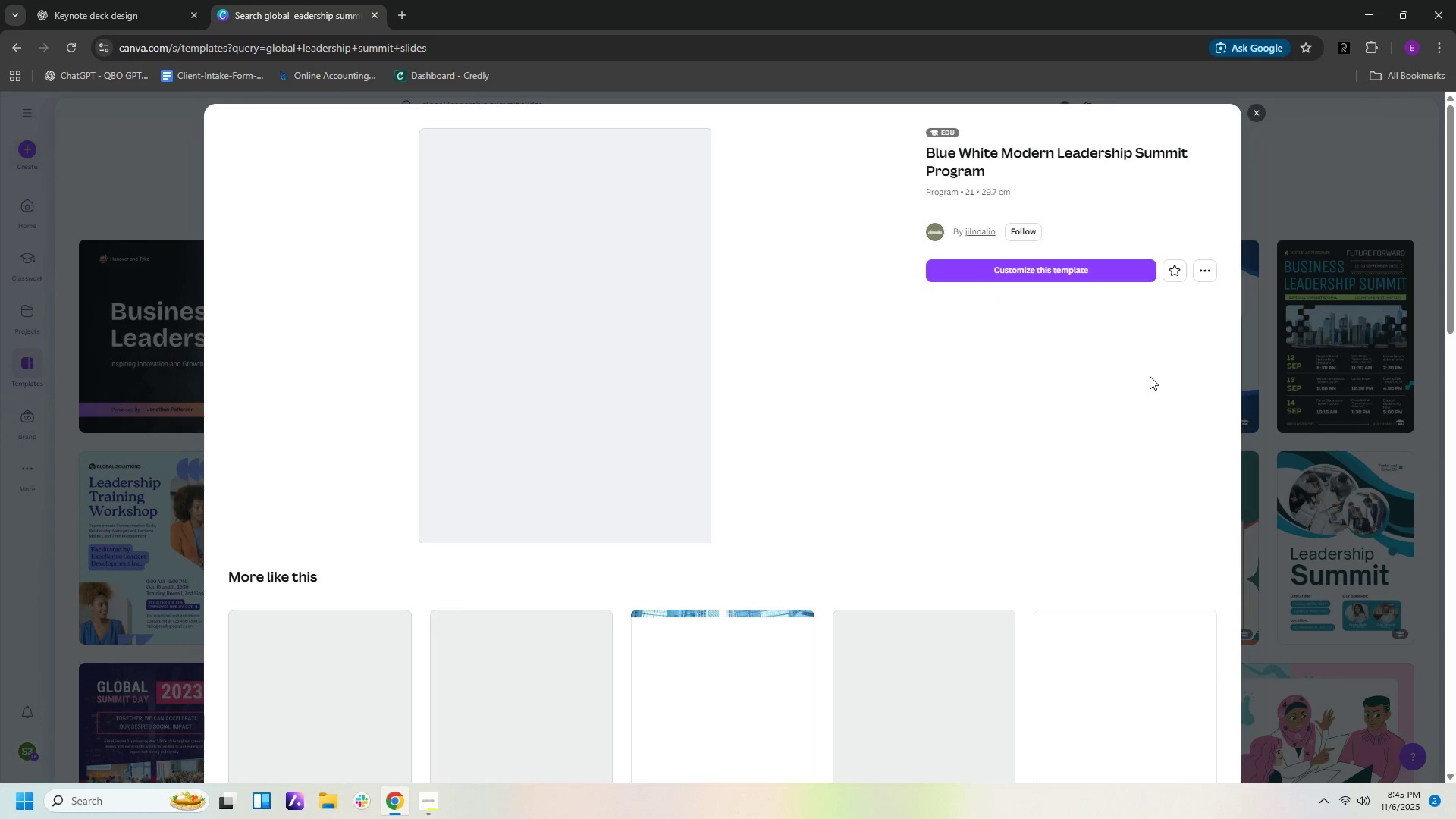 
left_click([1260, 110])
 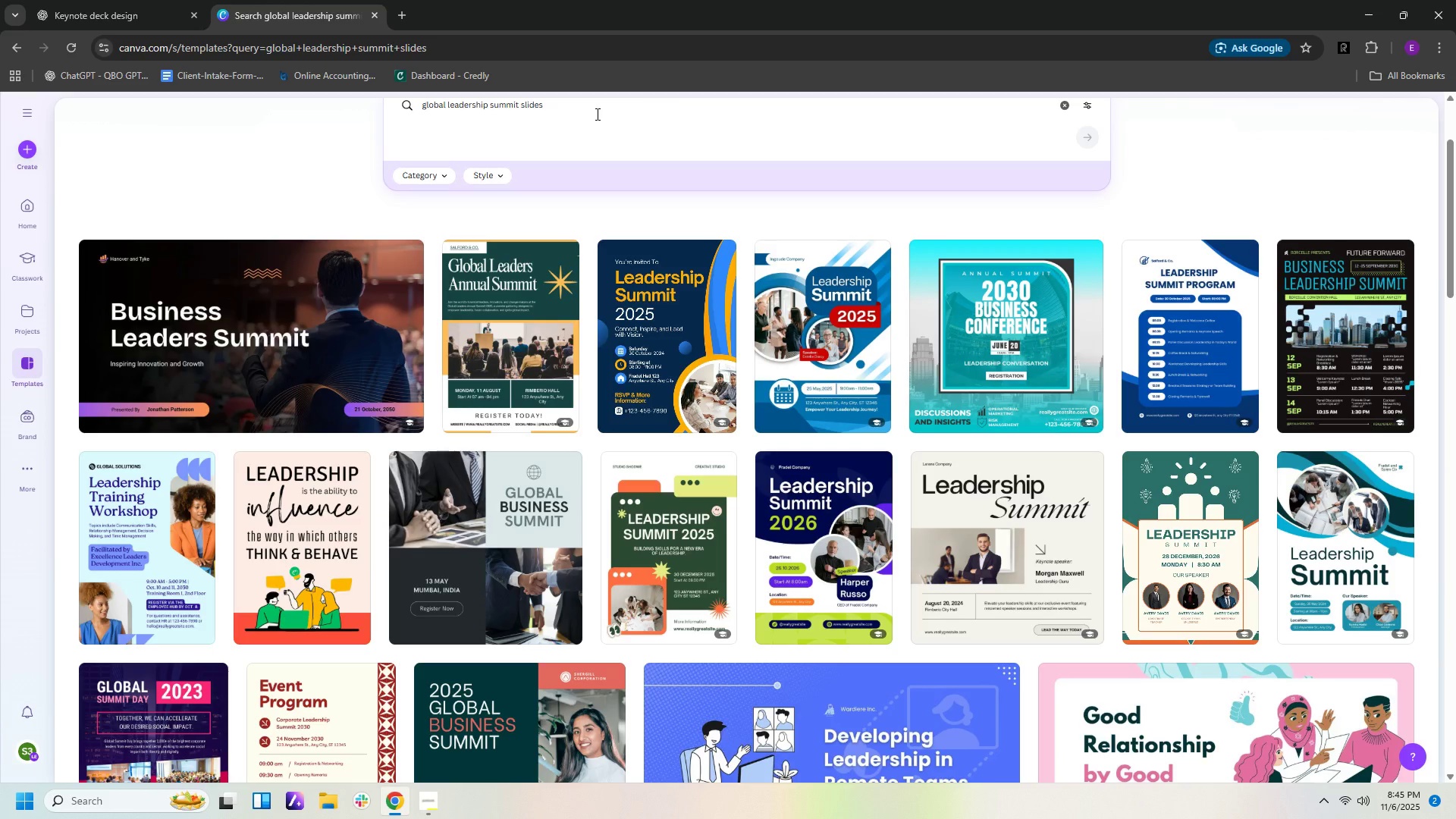 
left_click([598, 113])
 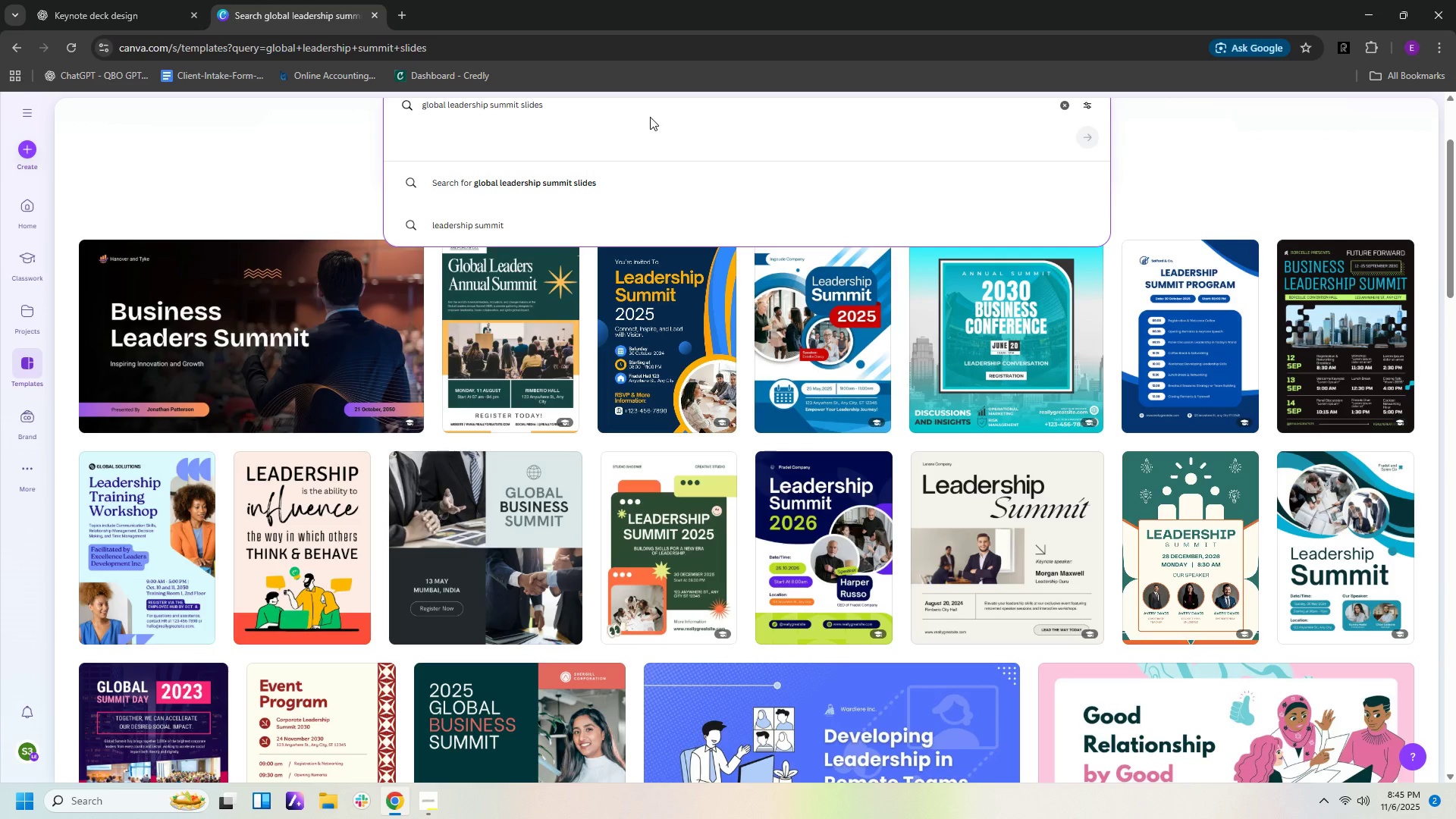 
type( pre)
key(Backspace)
type(esentation)
 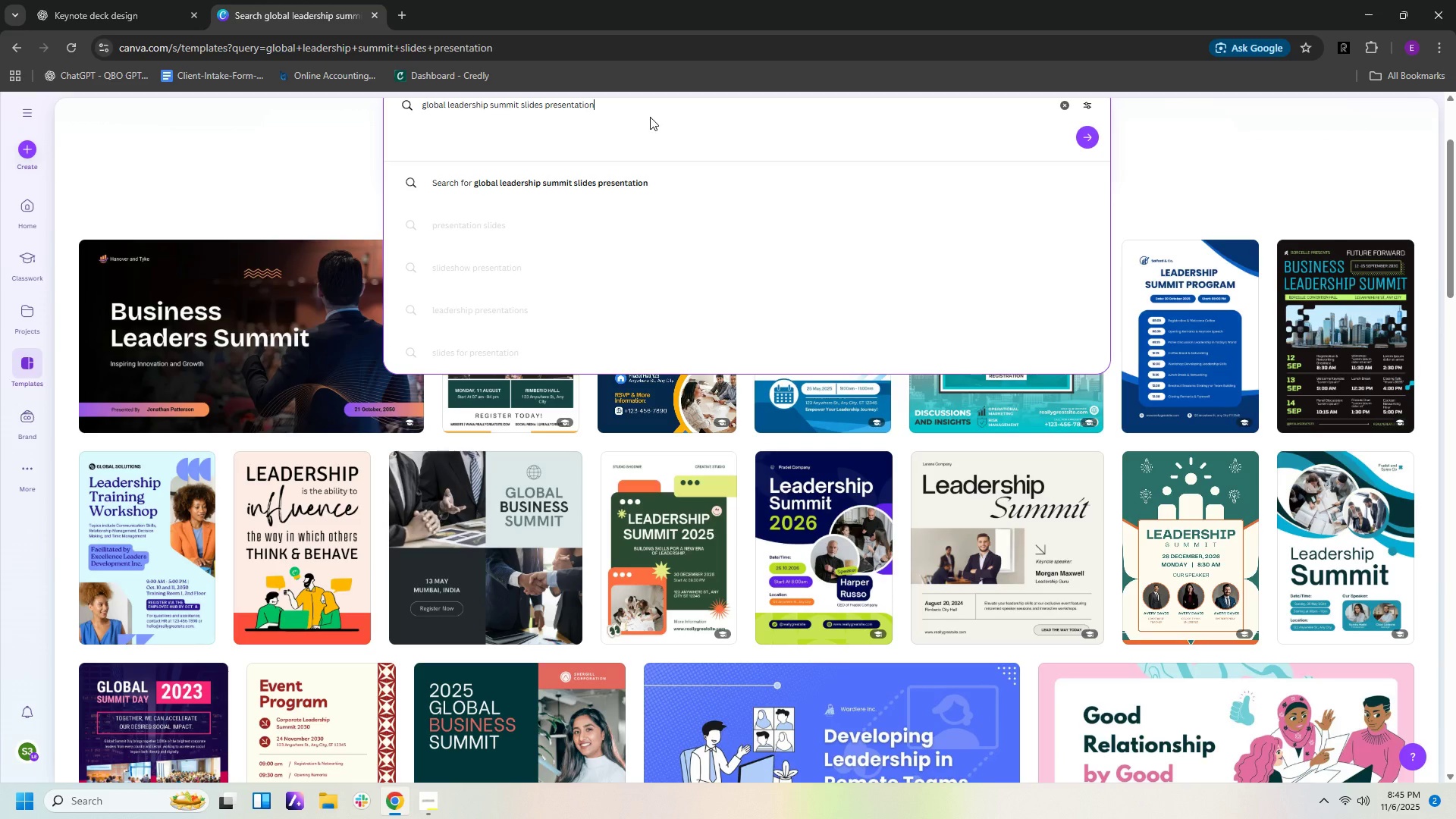 
key(Enter)
 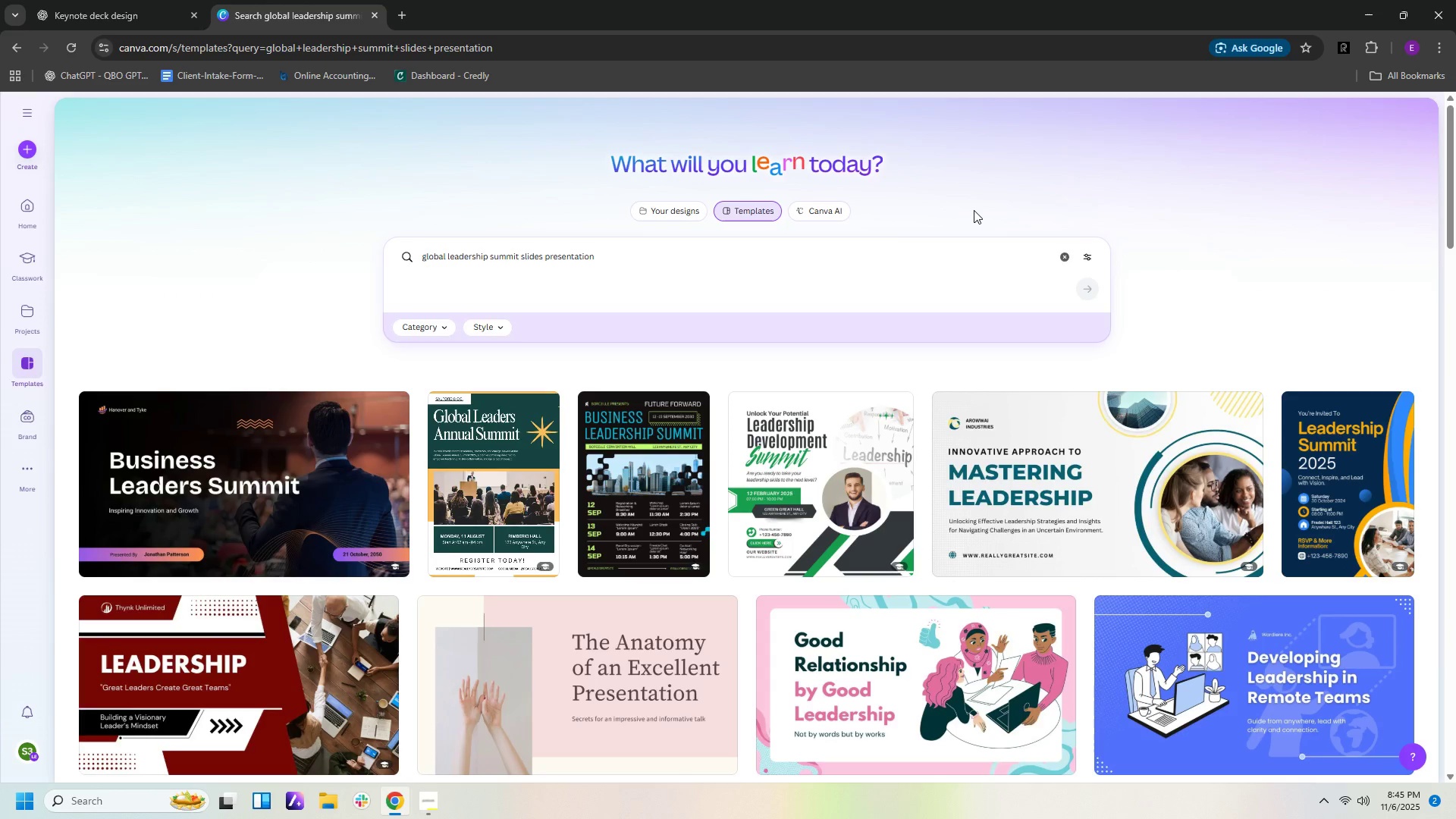 
wait(18.38)
 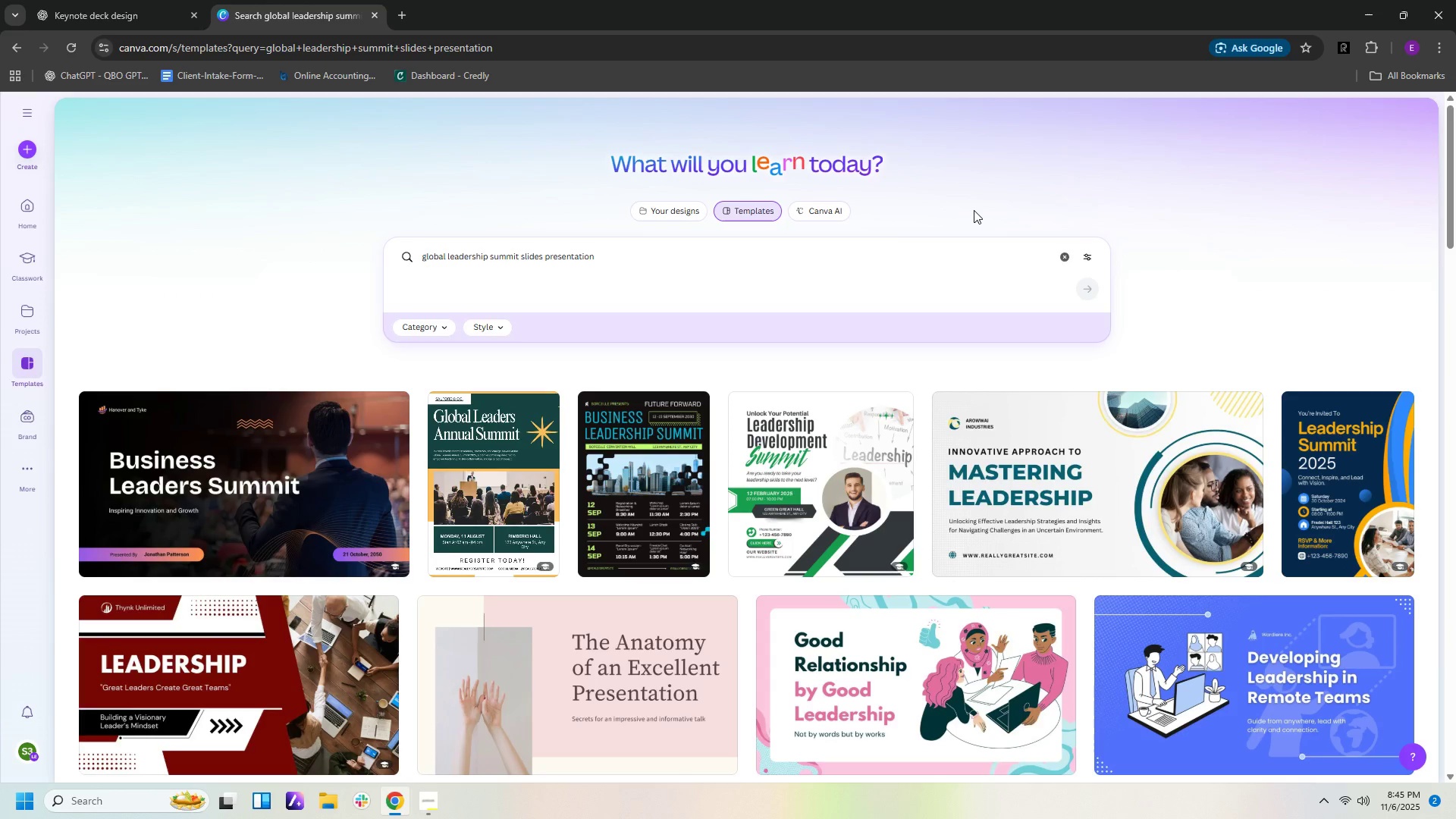 
left_click([1367, 431])
 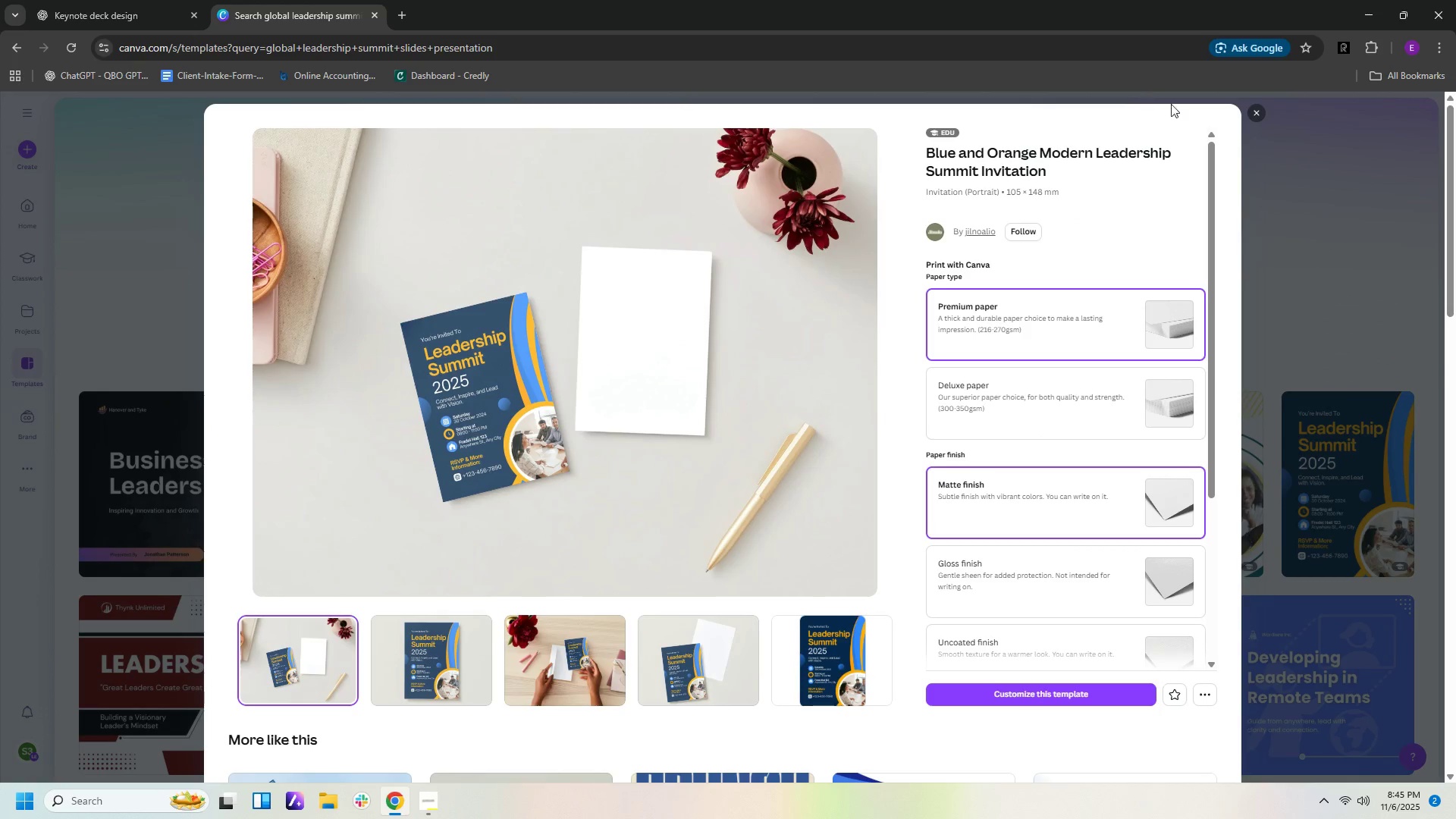 
left_click([1253, 114])
 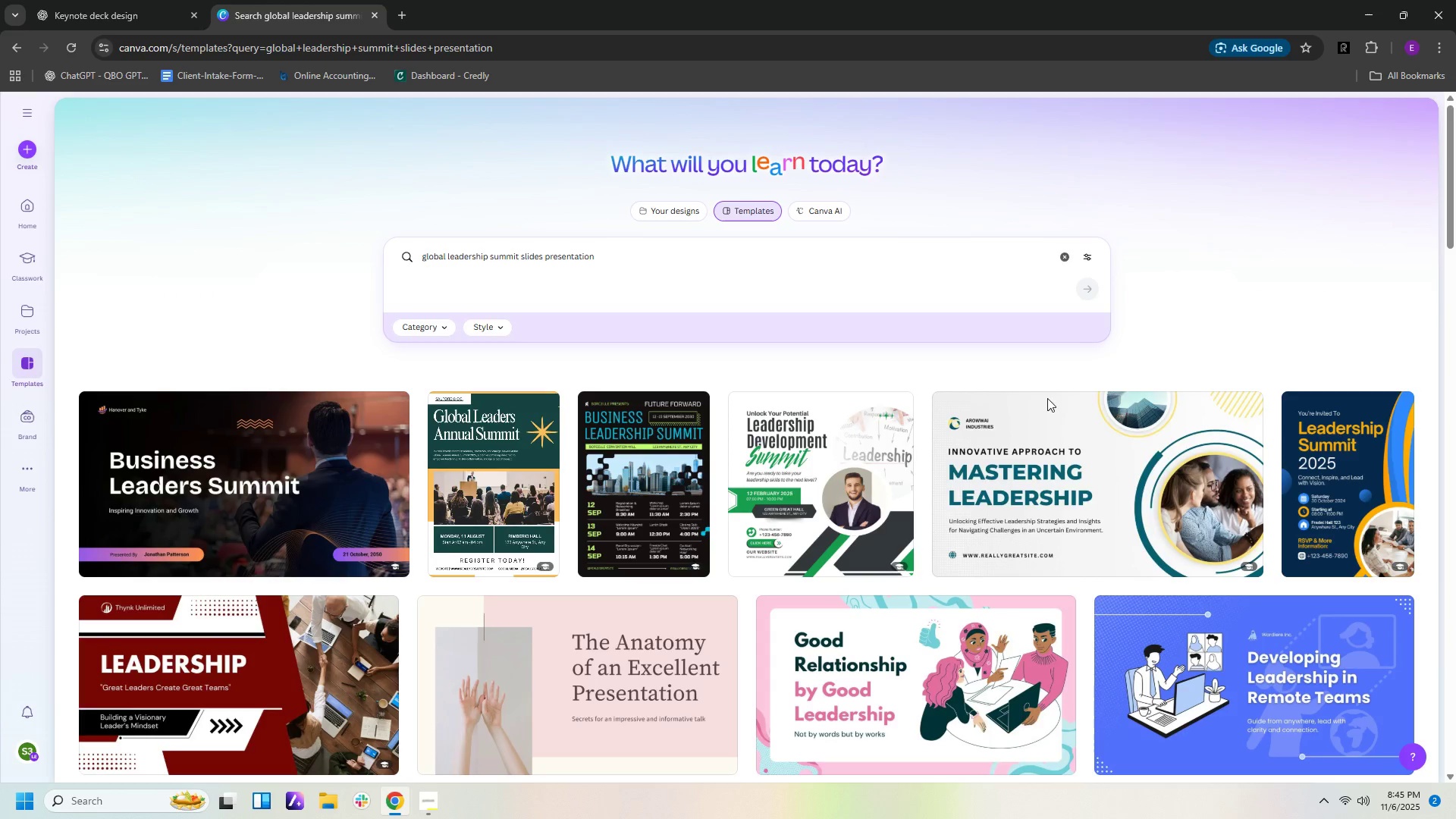 
scroll: coordinate [1119, 485], scroll_direction: down, amount: 2.0
 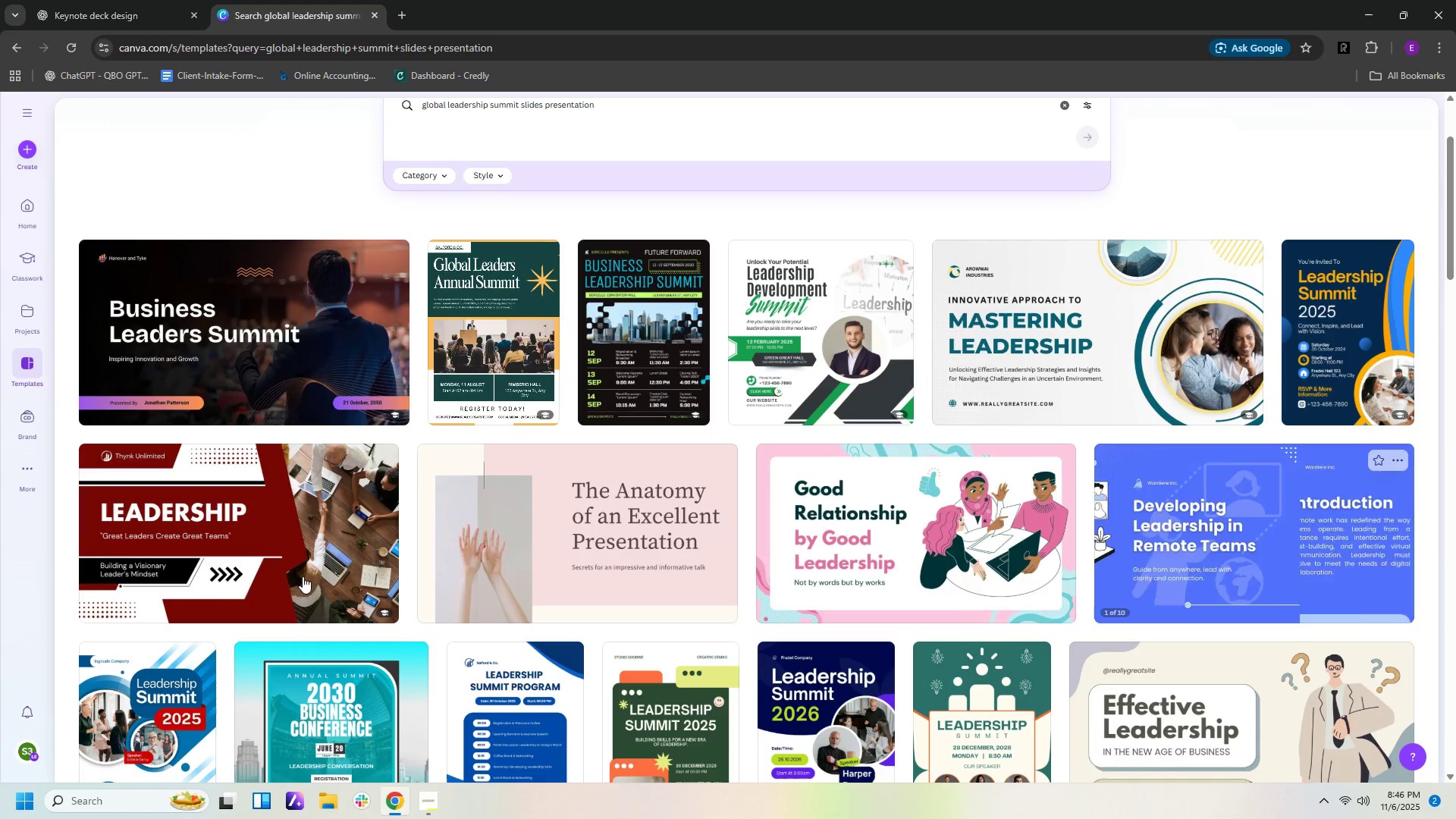 
left_click([289, 562])
 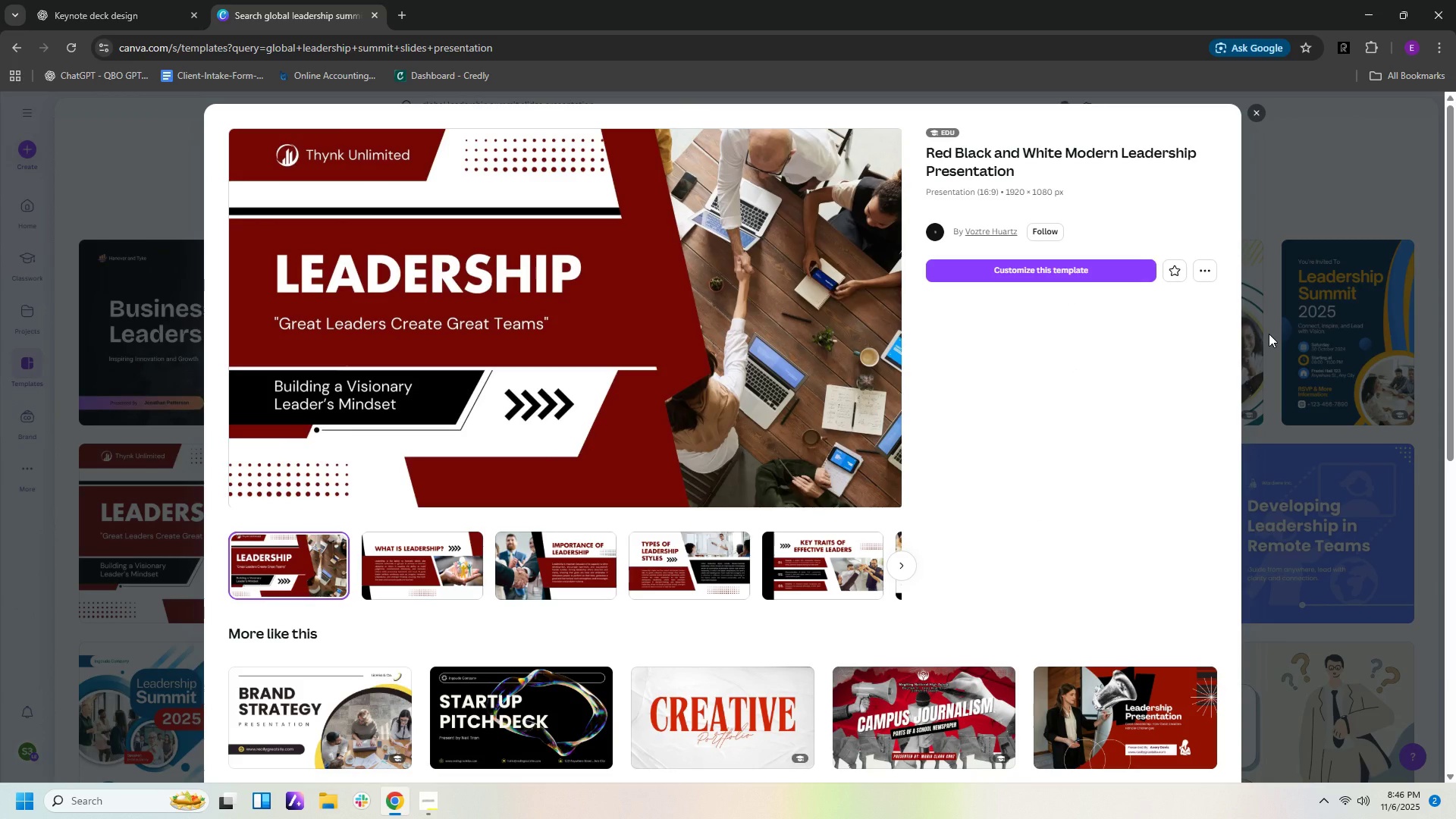 
wait(6.93)
 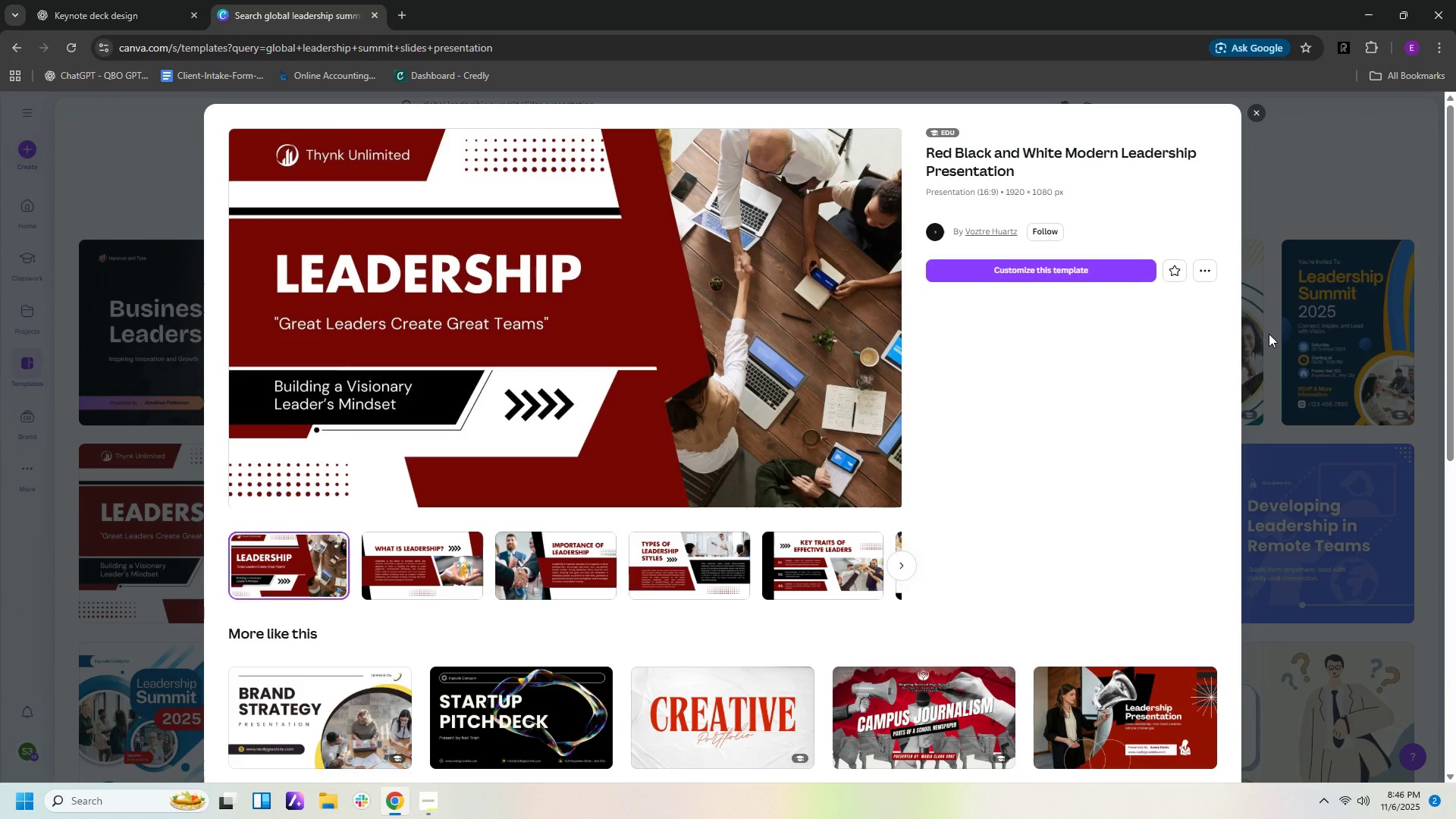 
left_click([432, 569])
 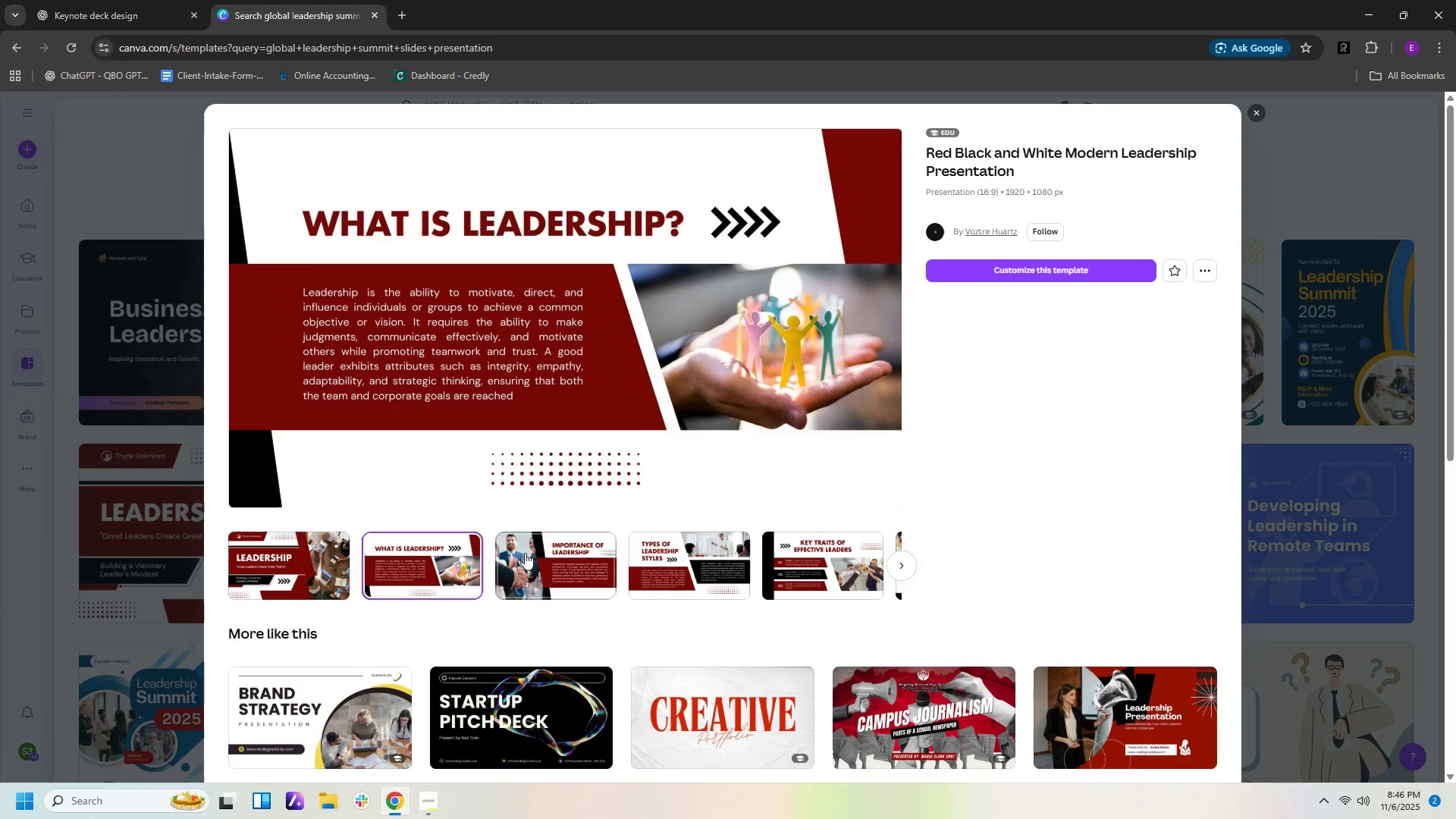 
left_click([525, 553])
 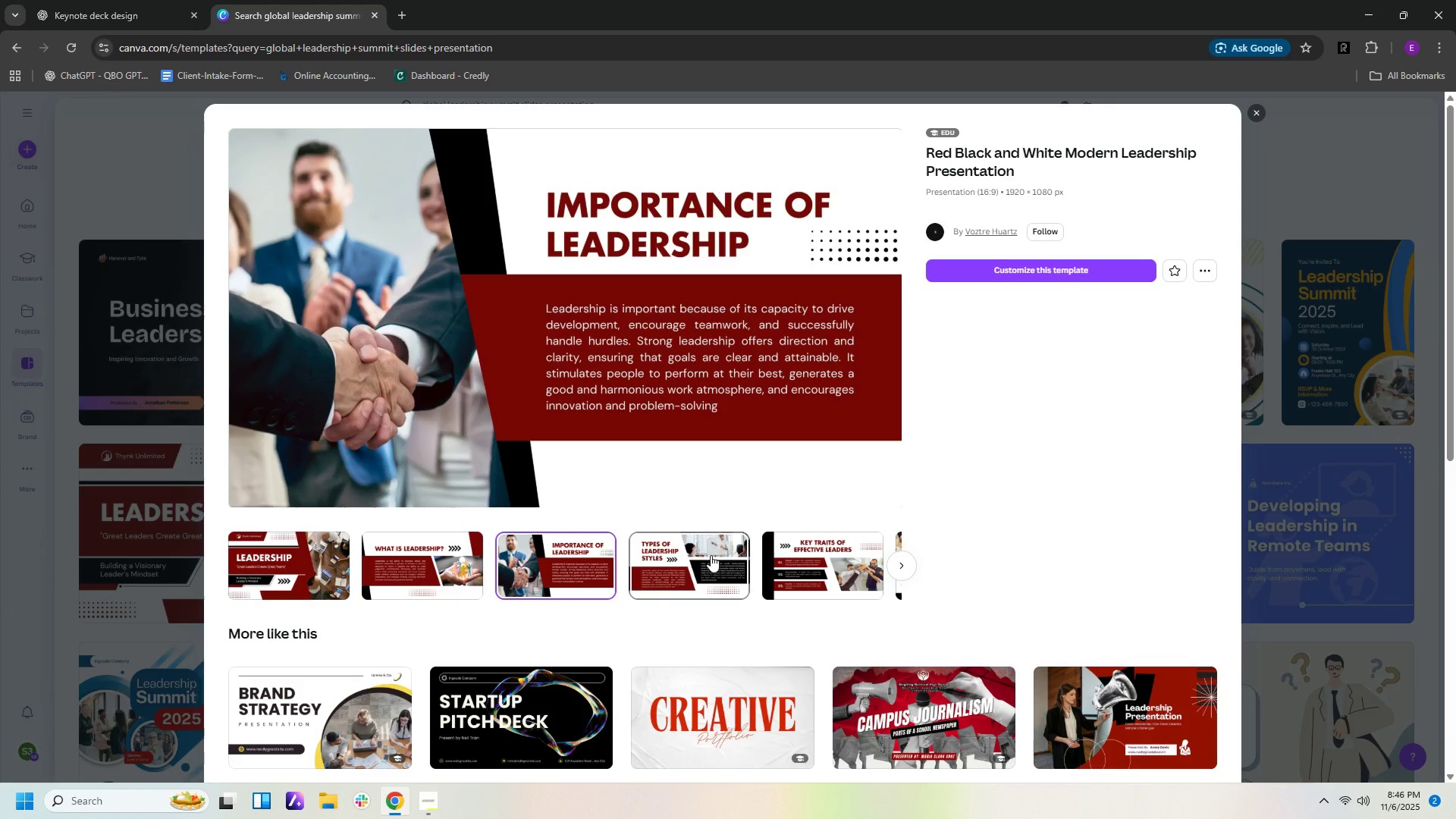 
left_click([711, 555])
 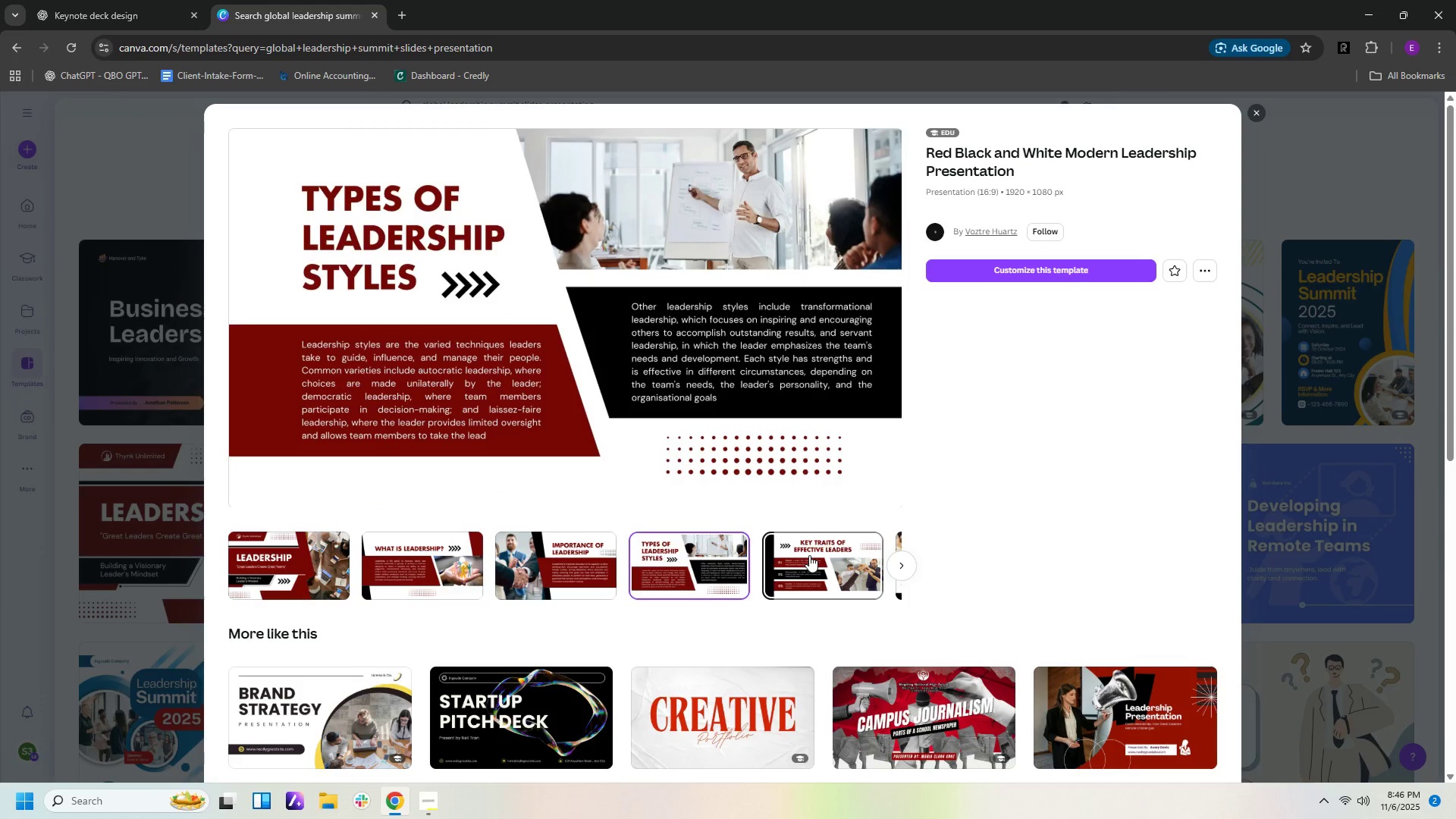 
left_click([809, 555])
 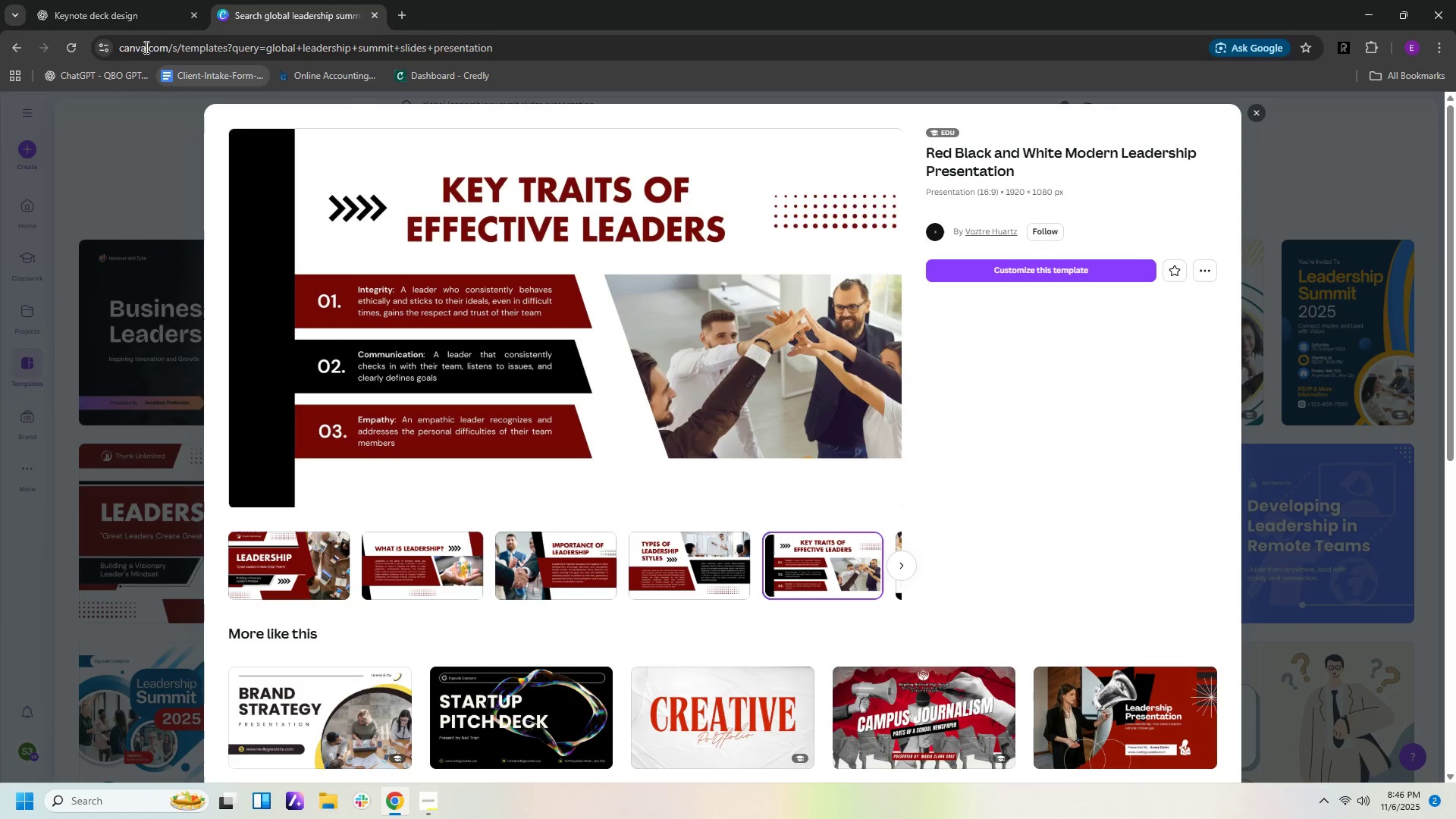 
left_click([125, 8])
 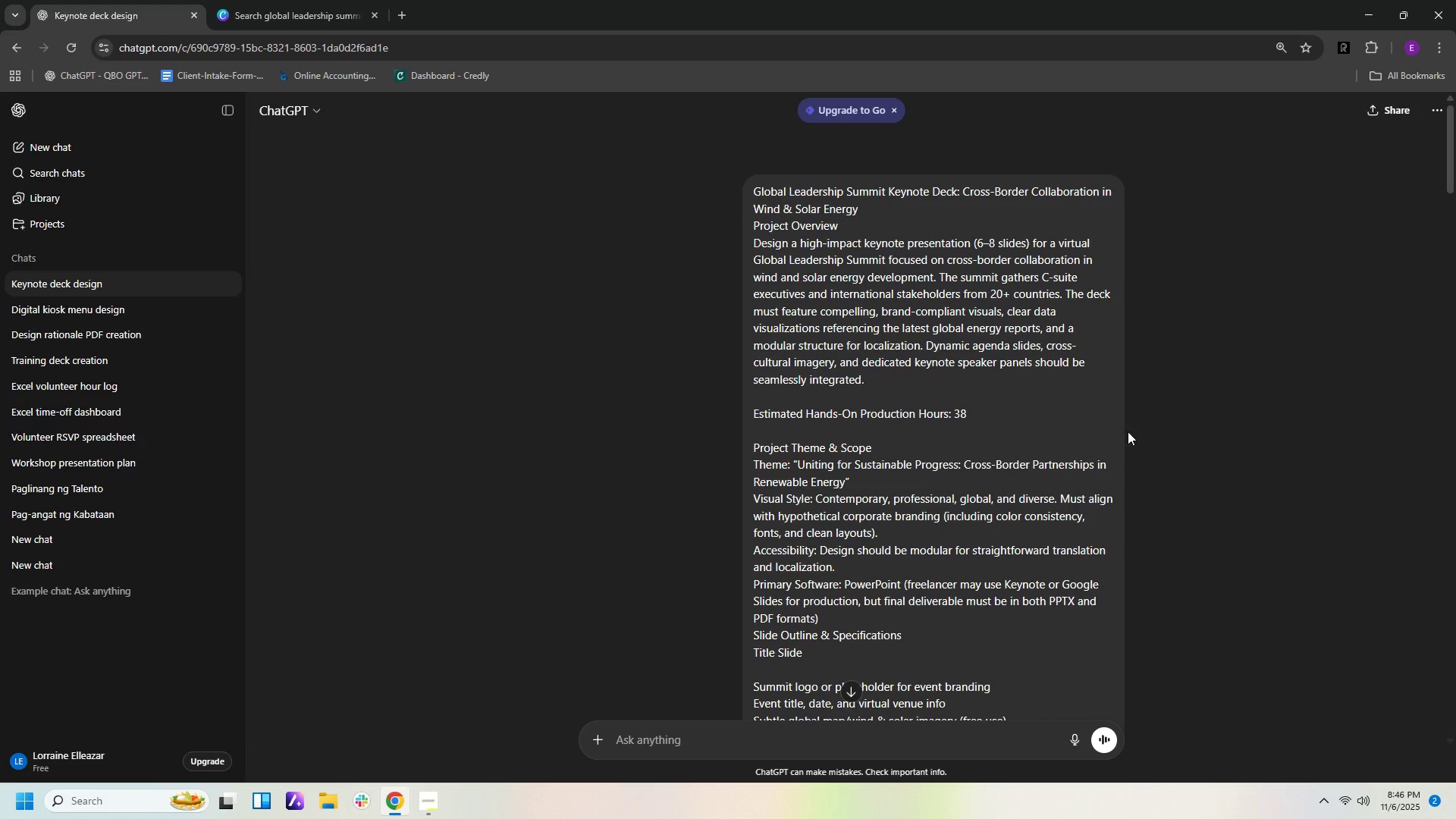 
scroll: coordinate [1116, 453], scroll_direction: down, amount: 15.0
 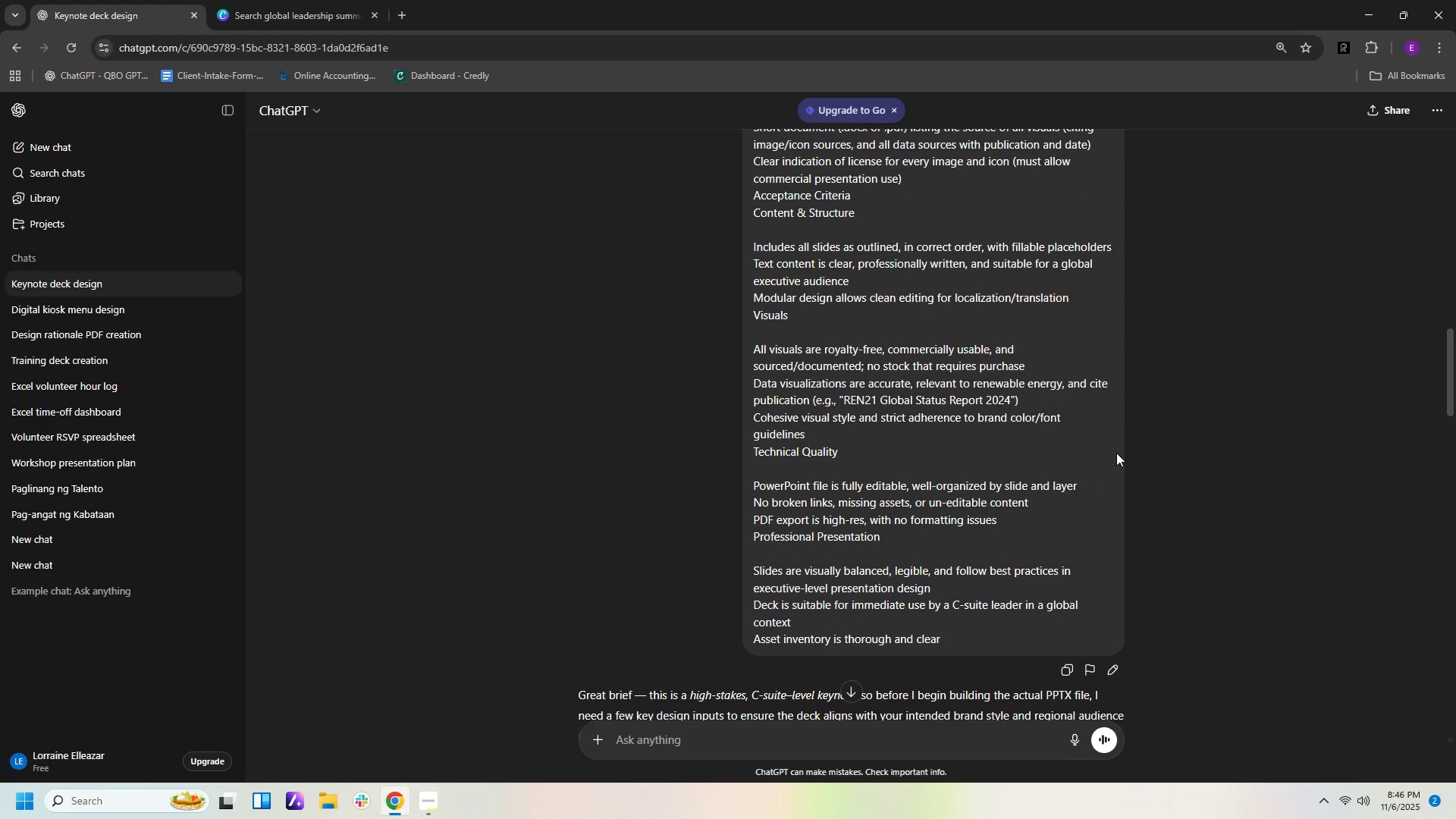 
scroll: coordinate [1116, 453], scroll_direction: up, amount: 24.0
 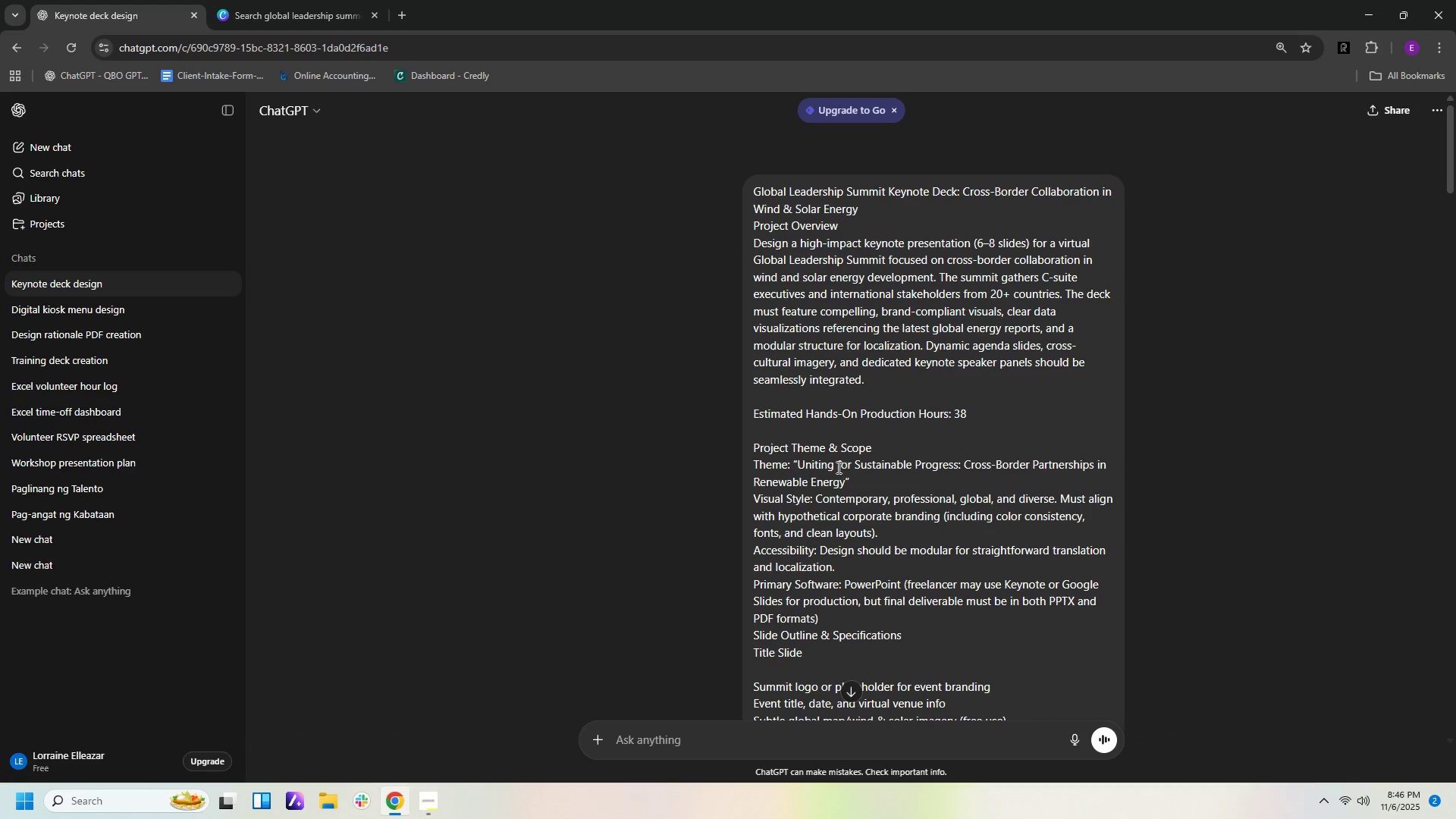 
scroll: coordinate [1031, 573], scroll_direction: down, amount: 8.0
 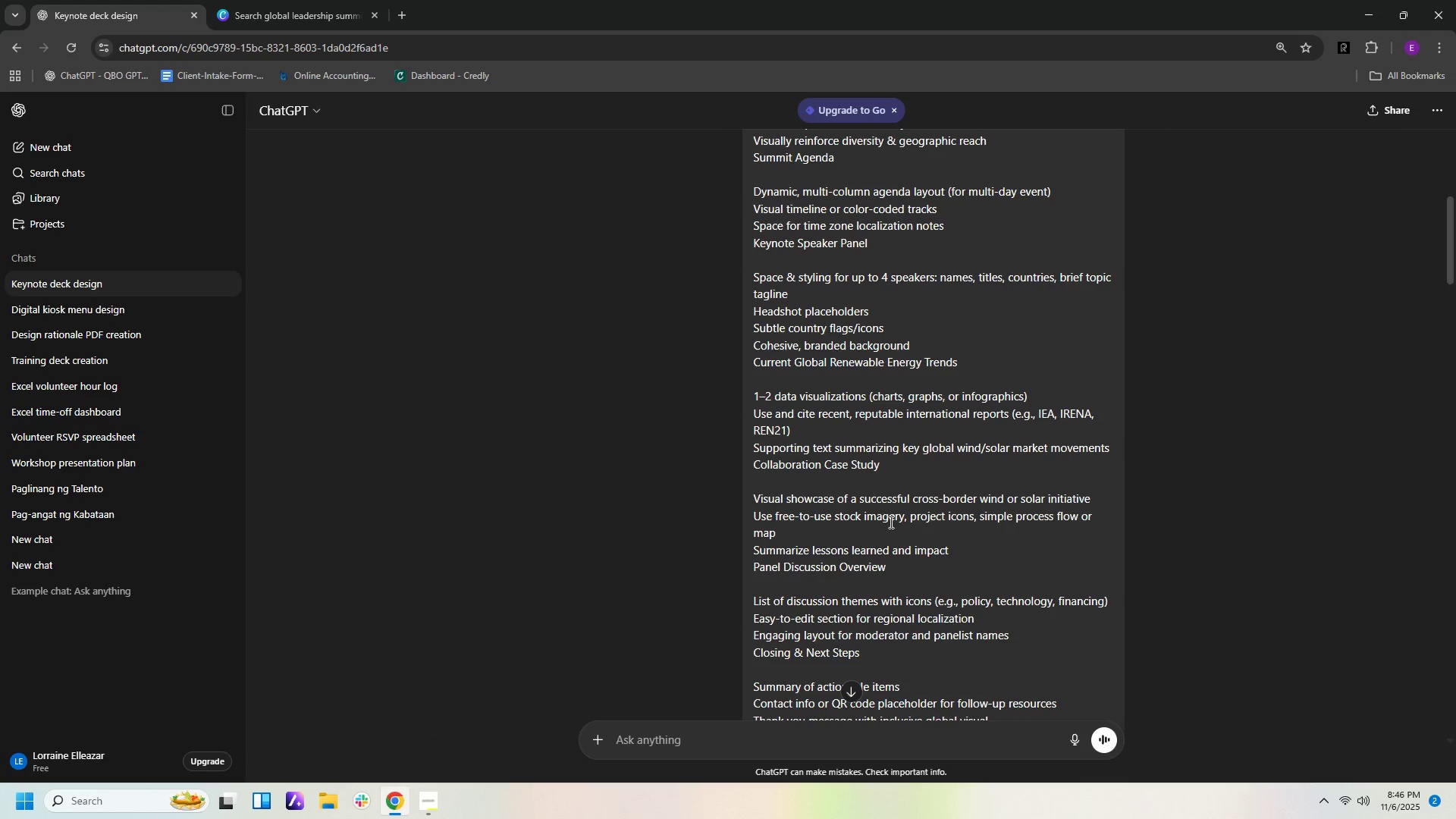 
scroll: coordinate [988, 533], scroll_direction: down, amount: 9.0
 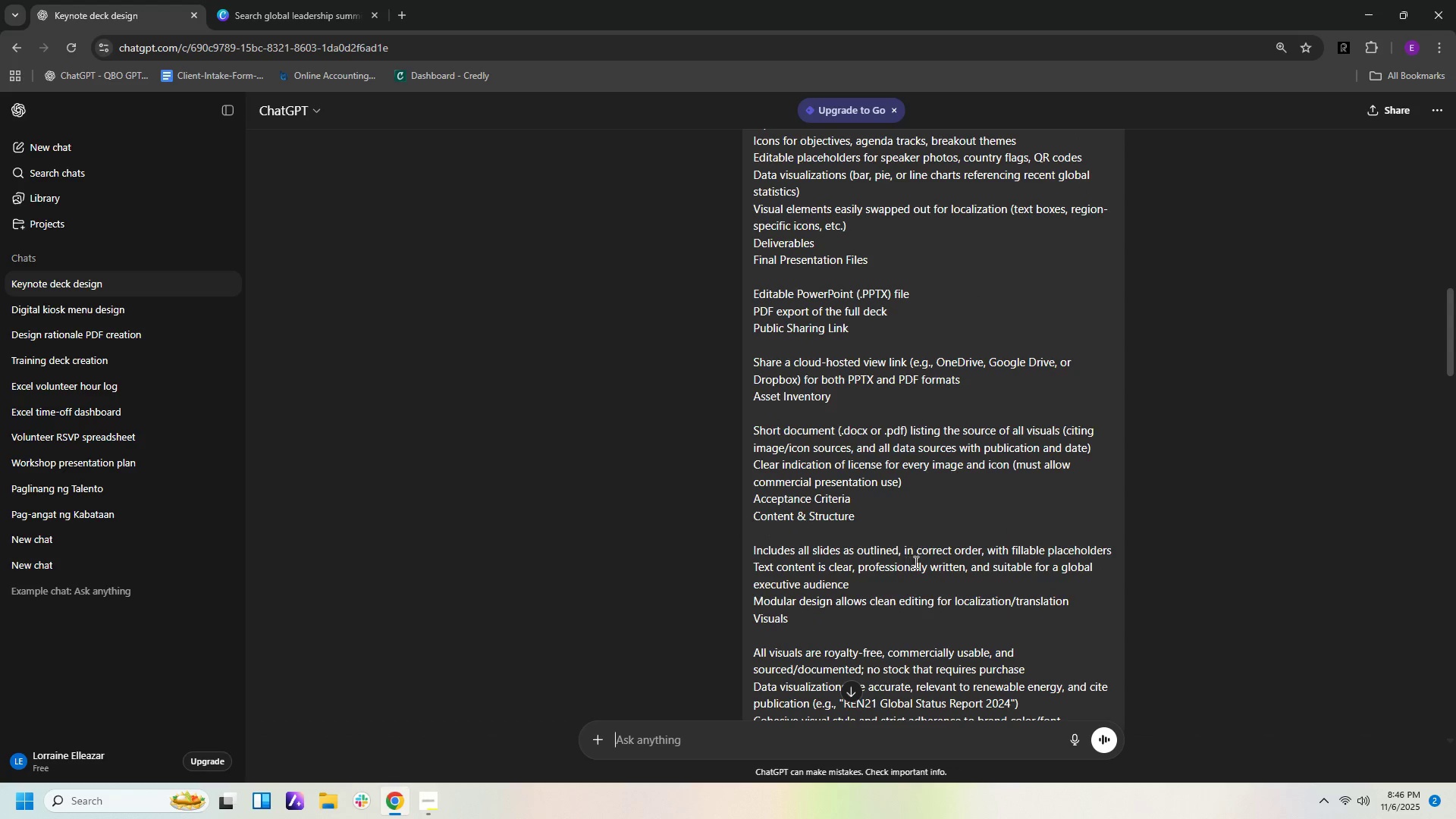 
scroll: coordinate [918, 552], scroll_direction: down, amount: 10.0
 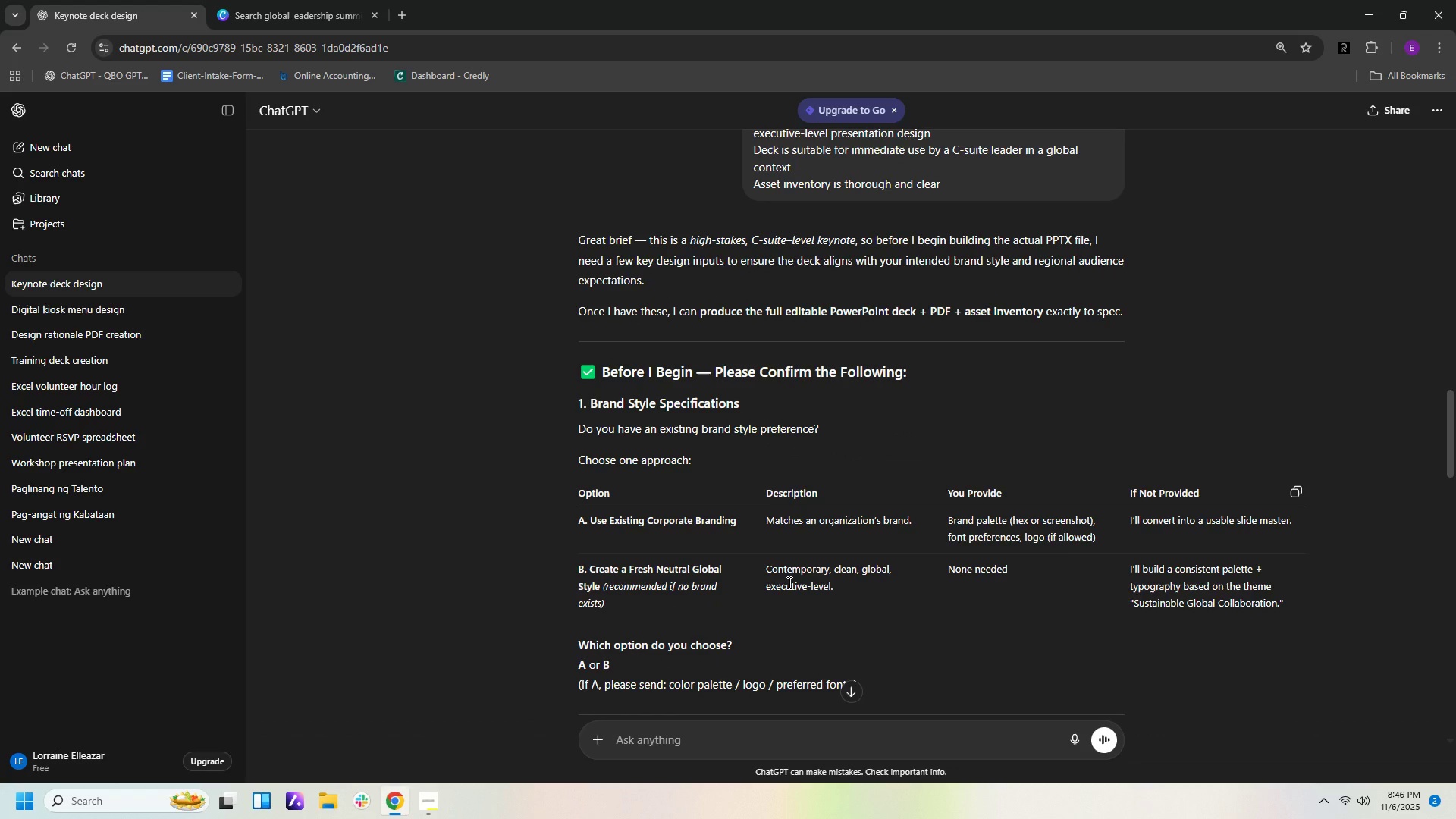 
wait(10.5)
 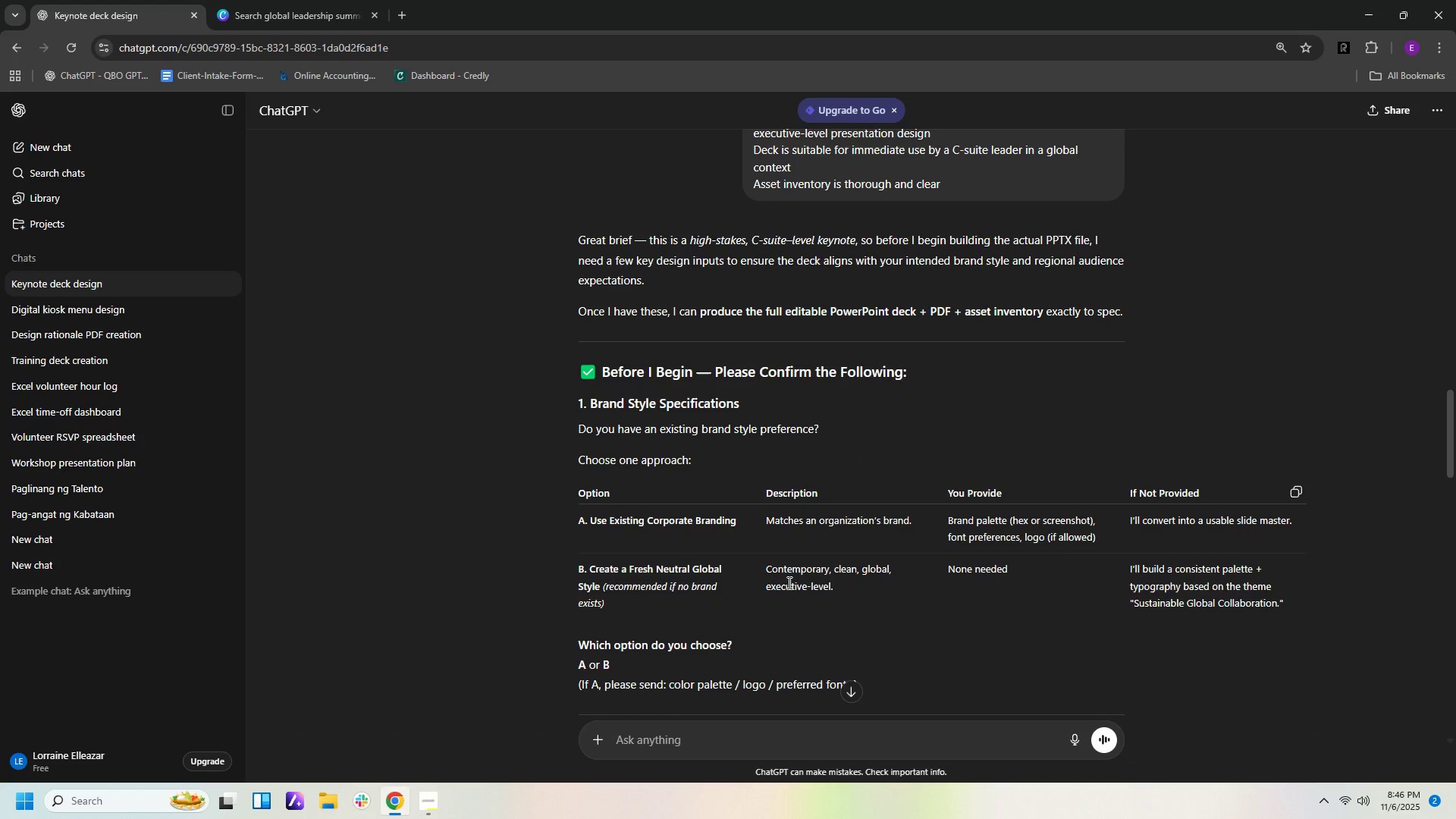 
left_click([697, 737])
 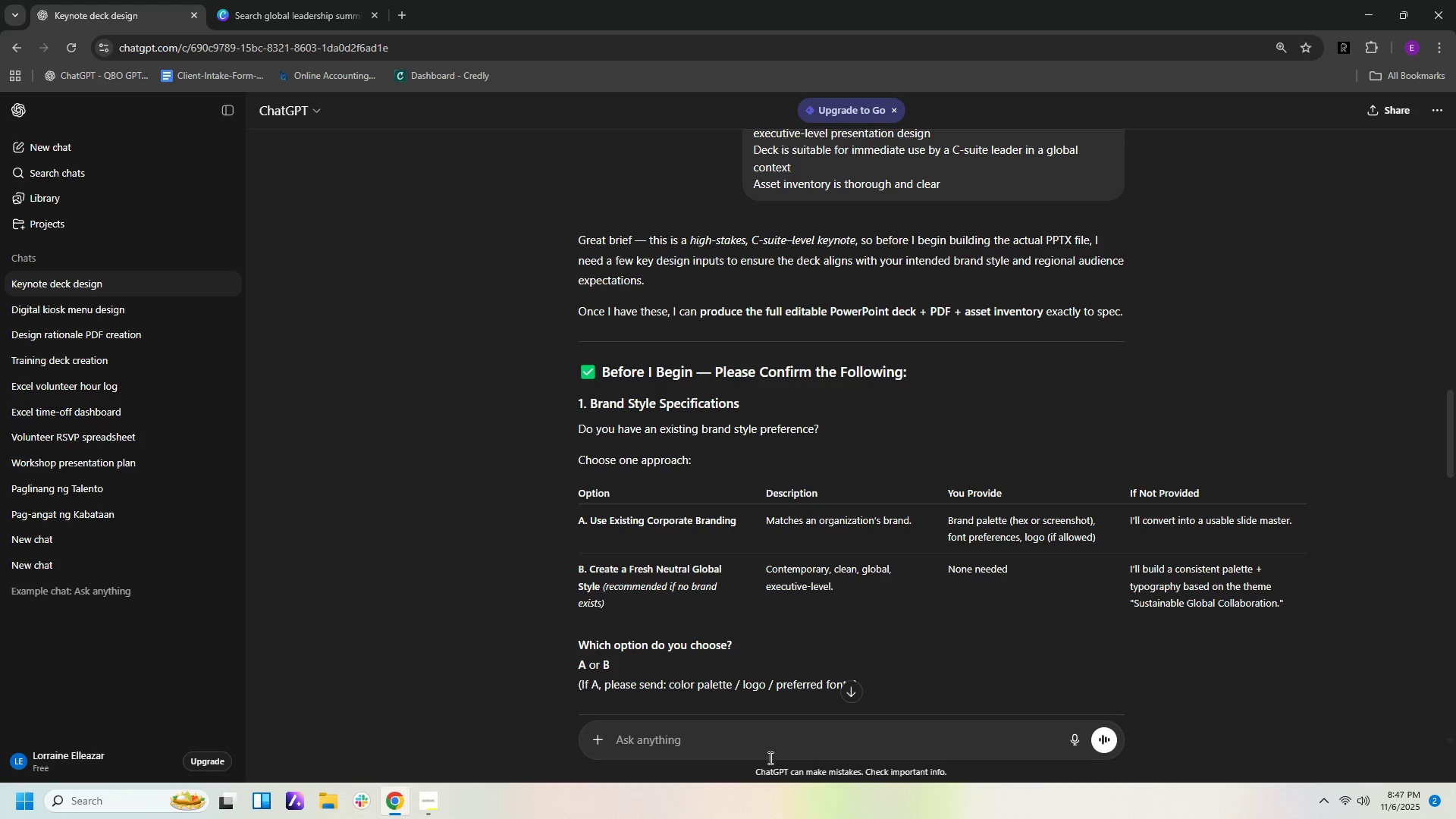 
key(Shift+B)
 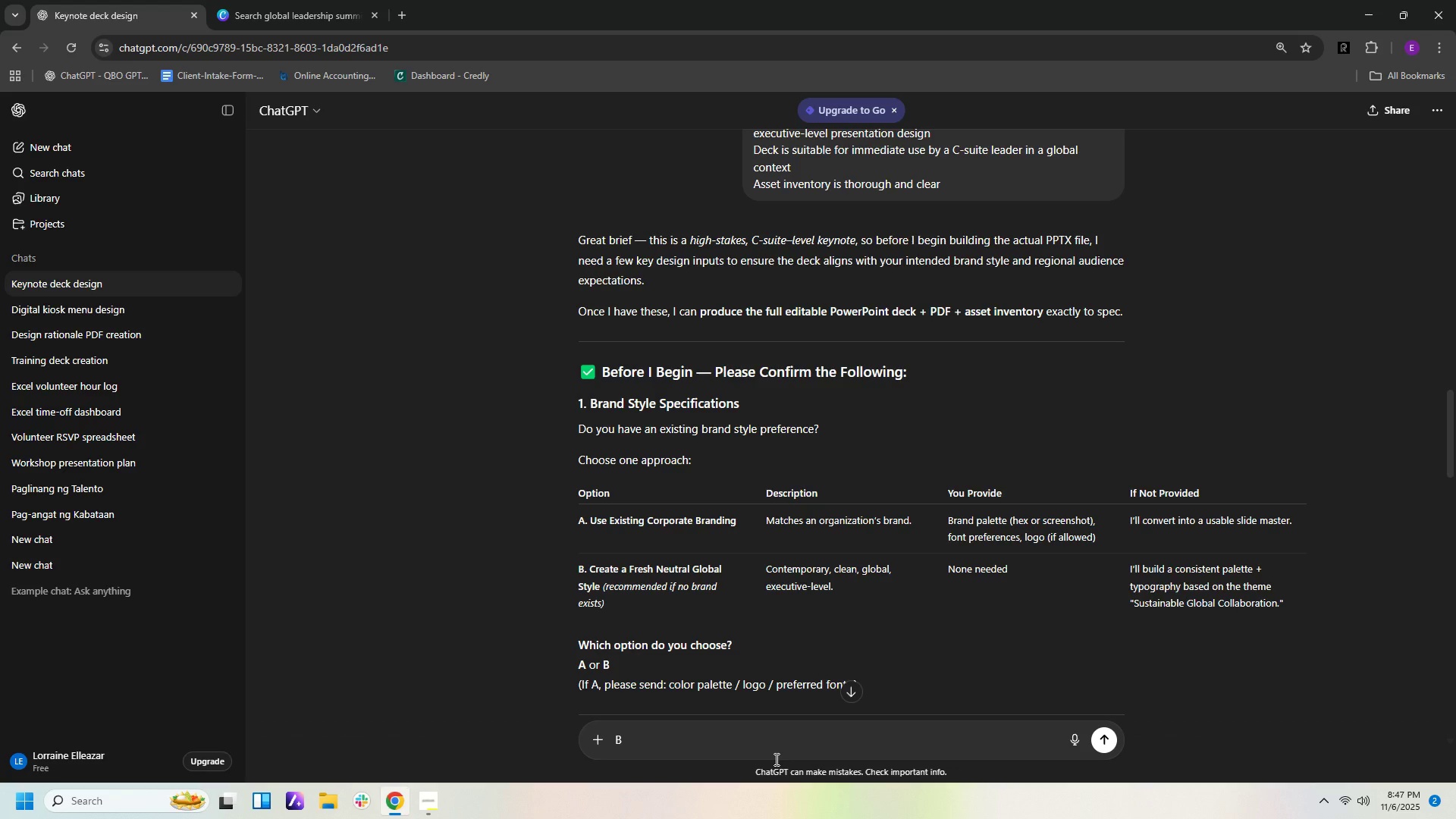 
key(Backspace)
 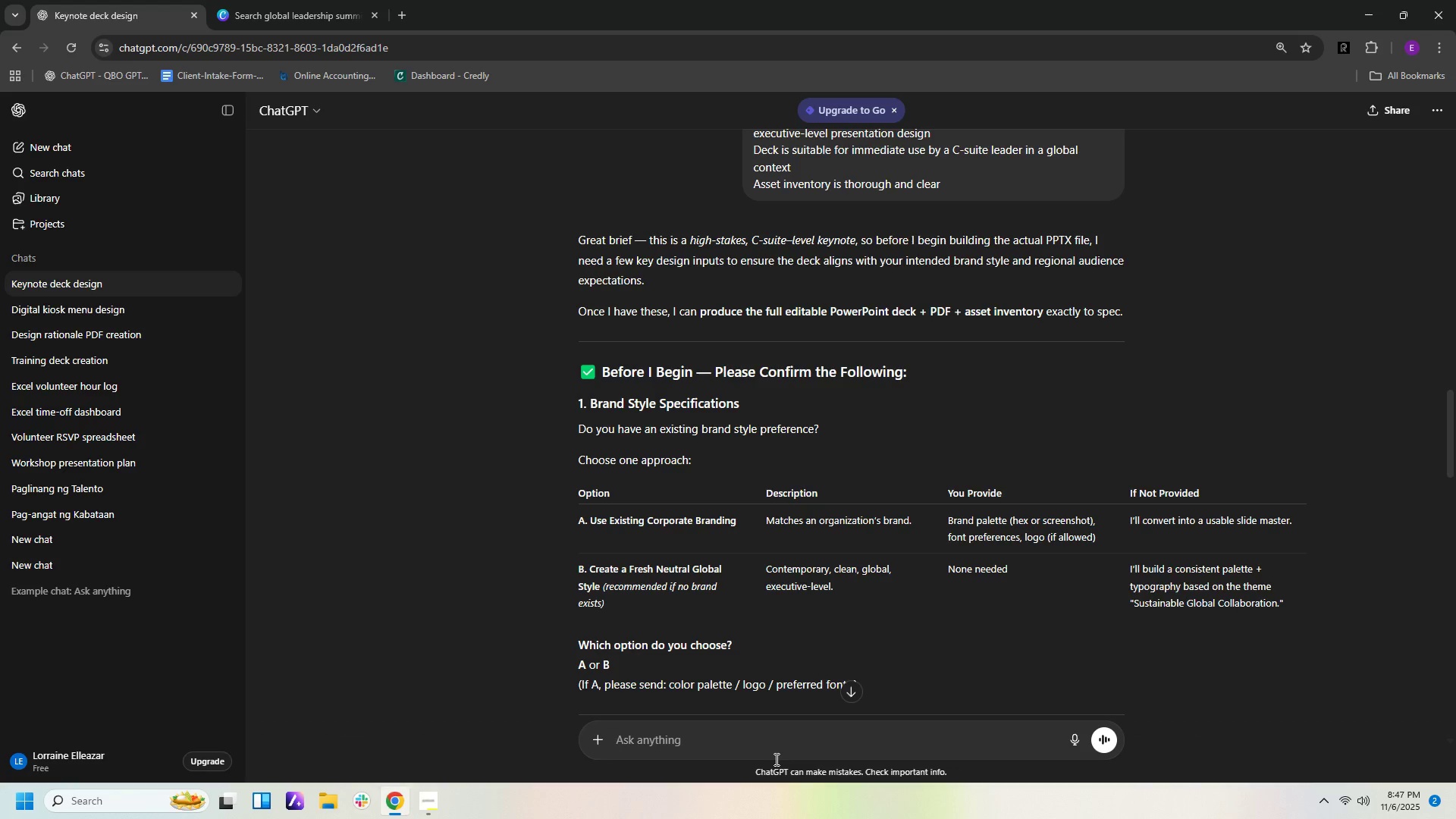 
key(1)
 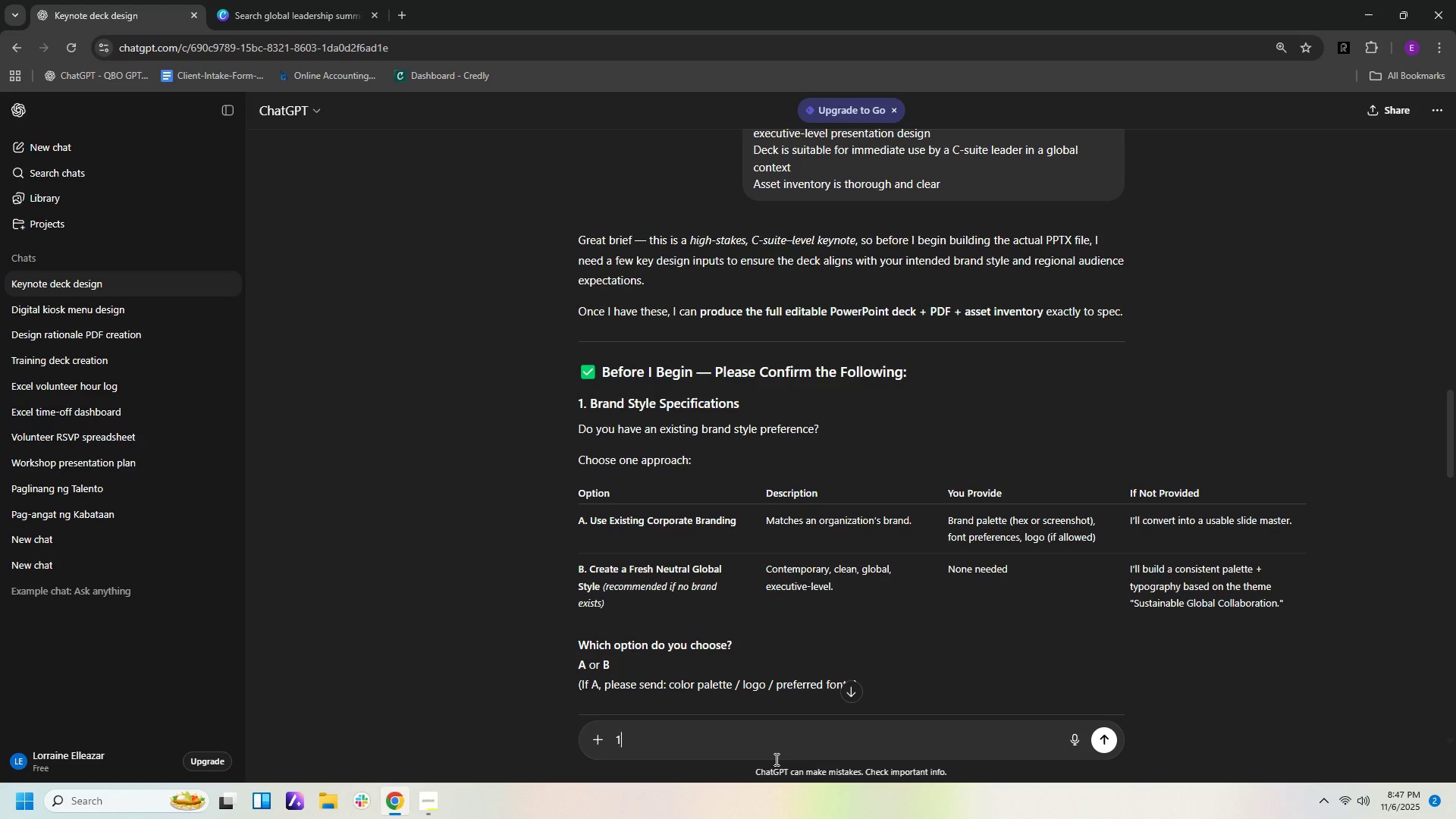 
key(Period)
 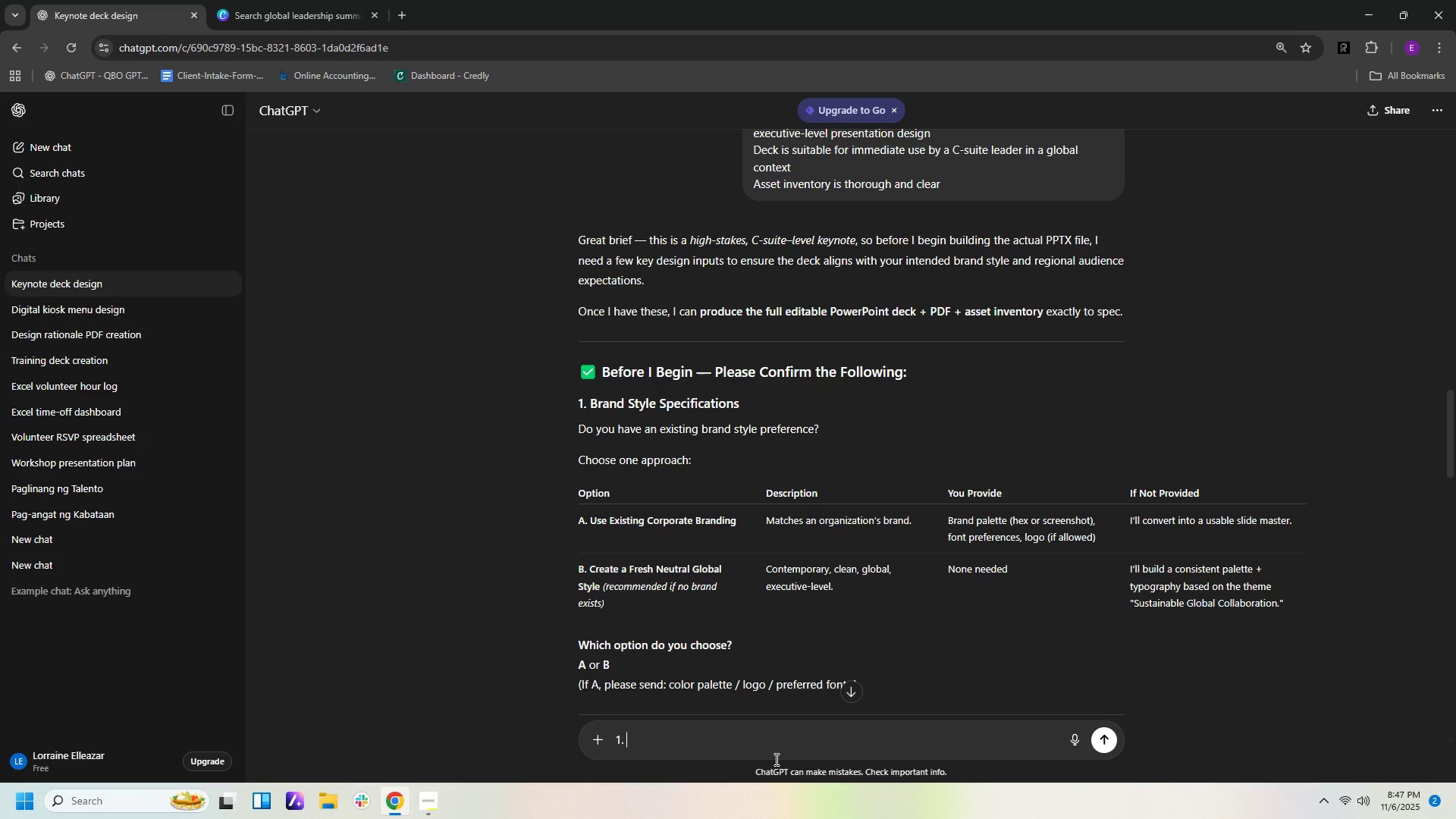 
key(Space)
 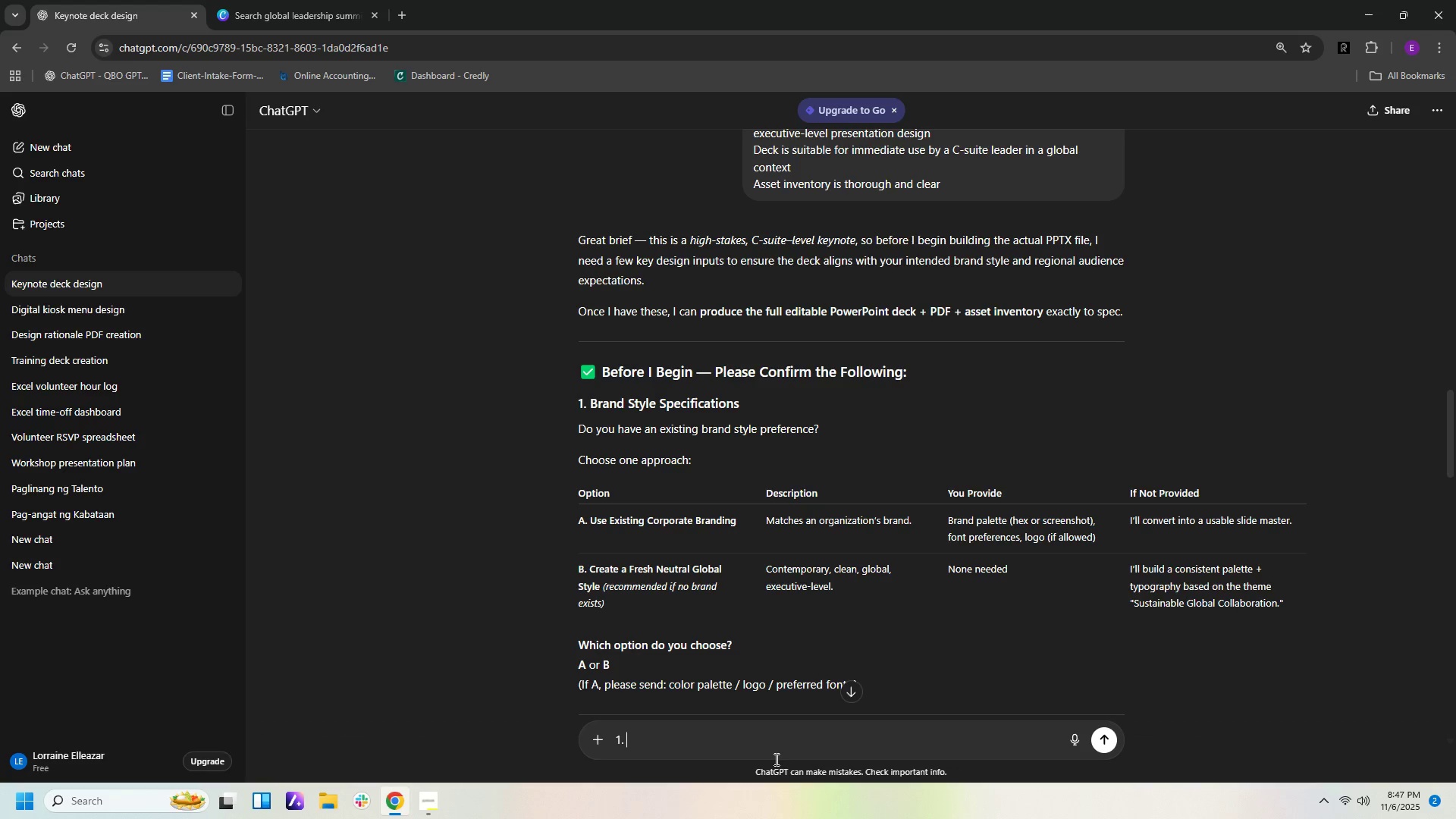 
key(Shift+B)
 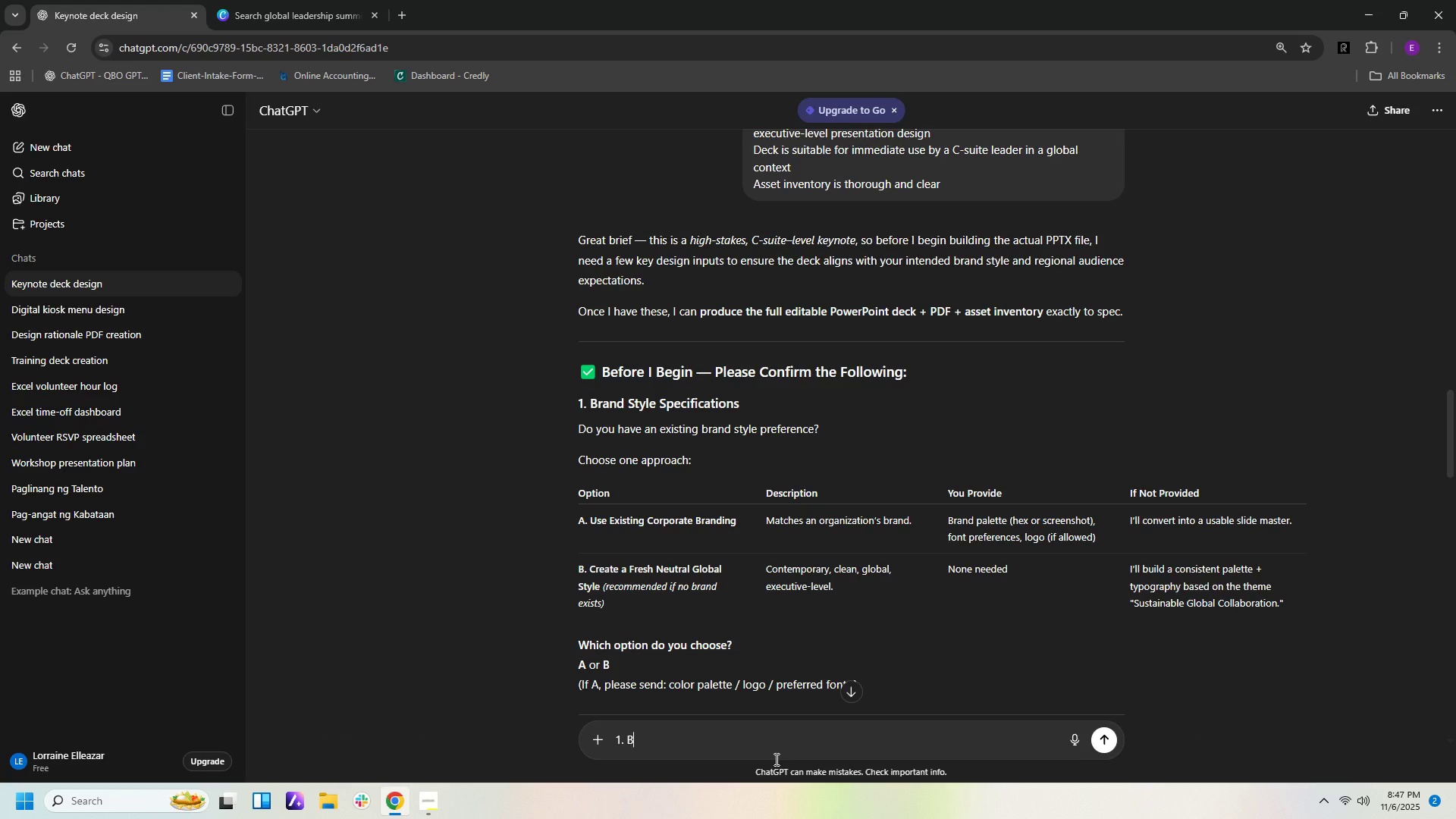 
key(Enter)
 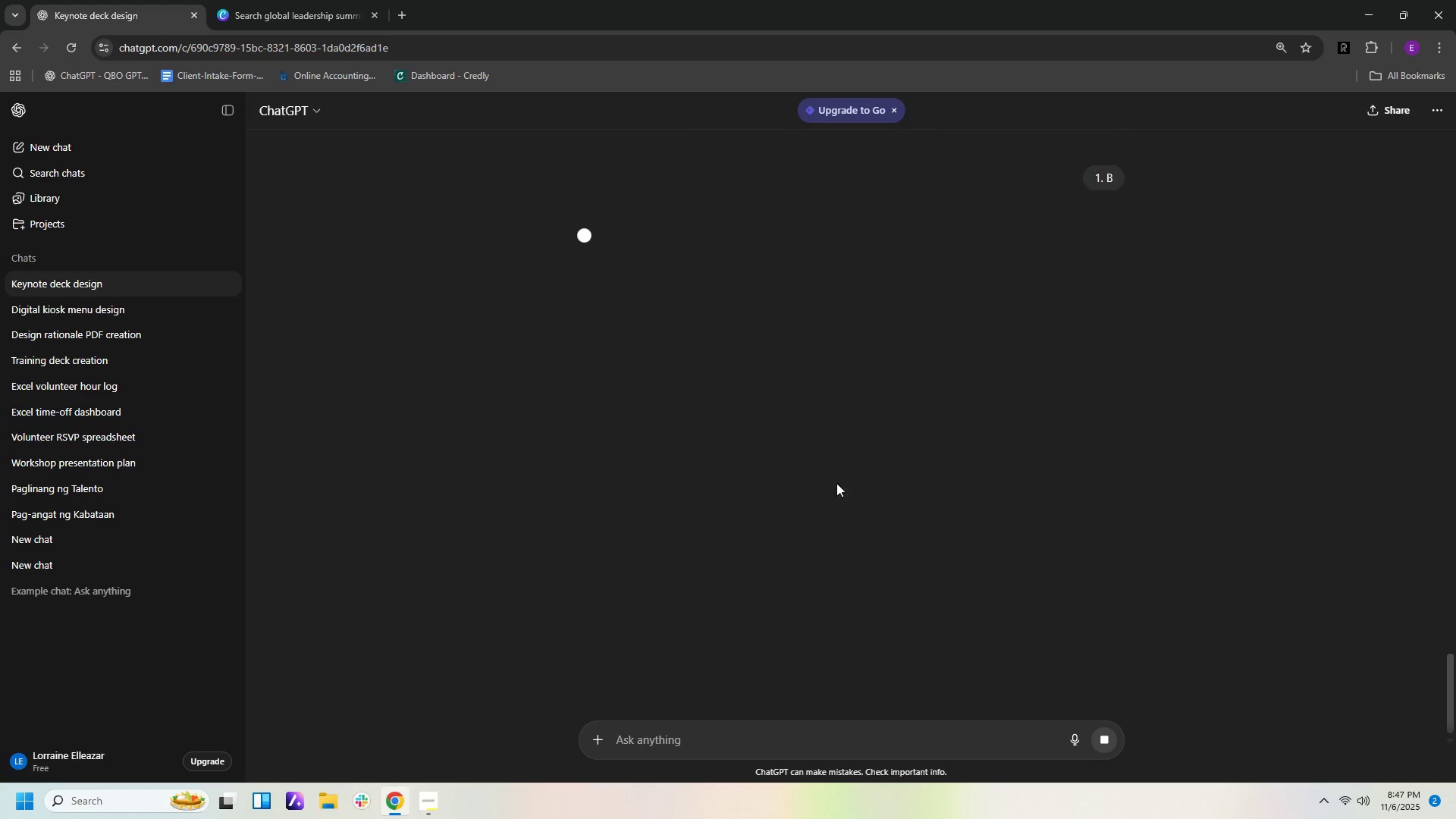 
scroll: coordinate [902, 531], scroll_direction: up, amount: 26.0
 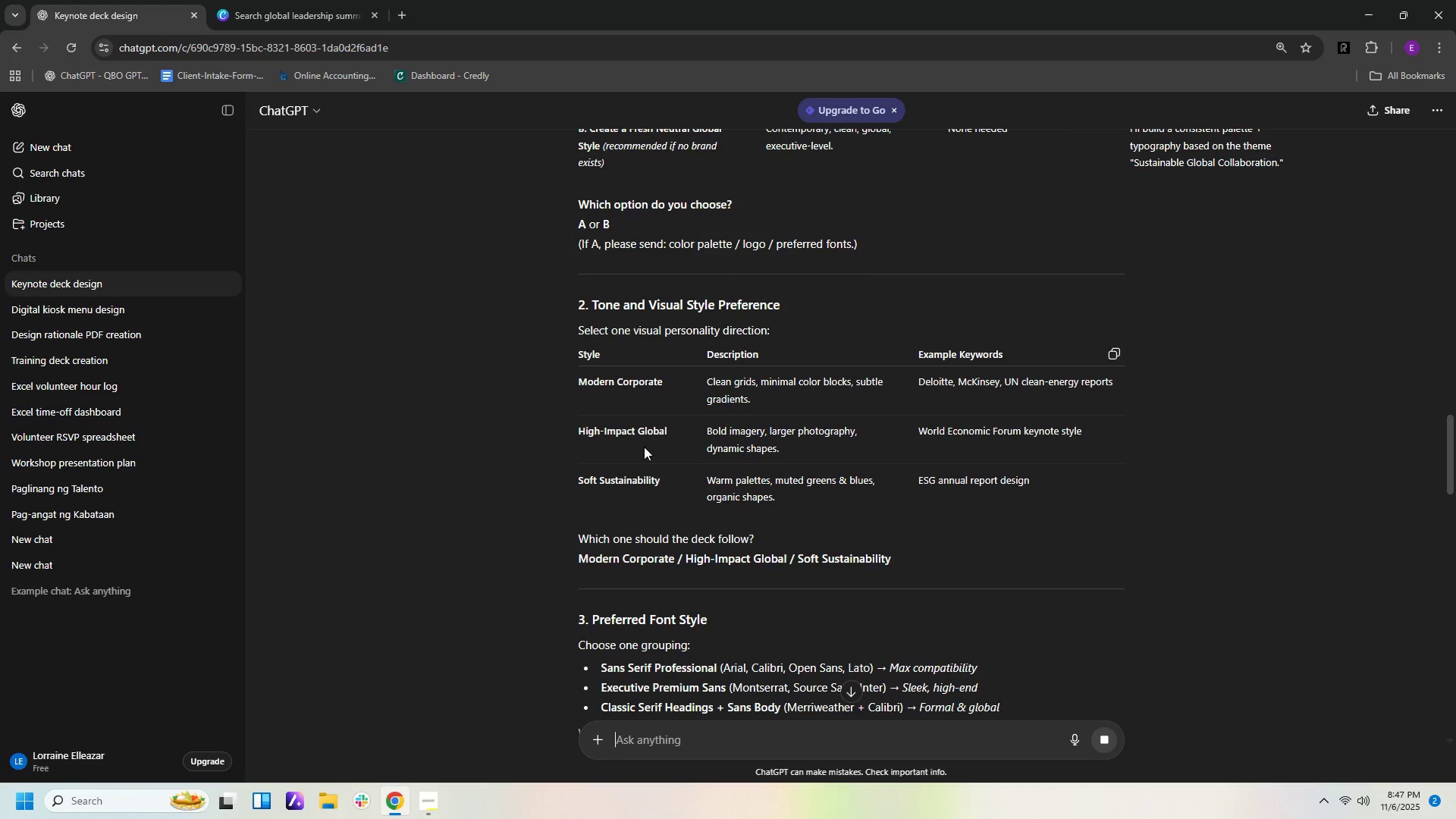 
wait(6.37)
 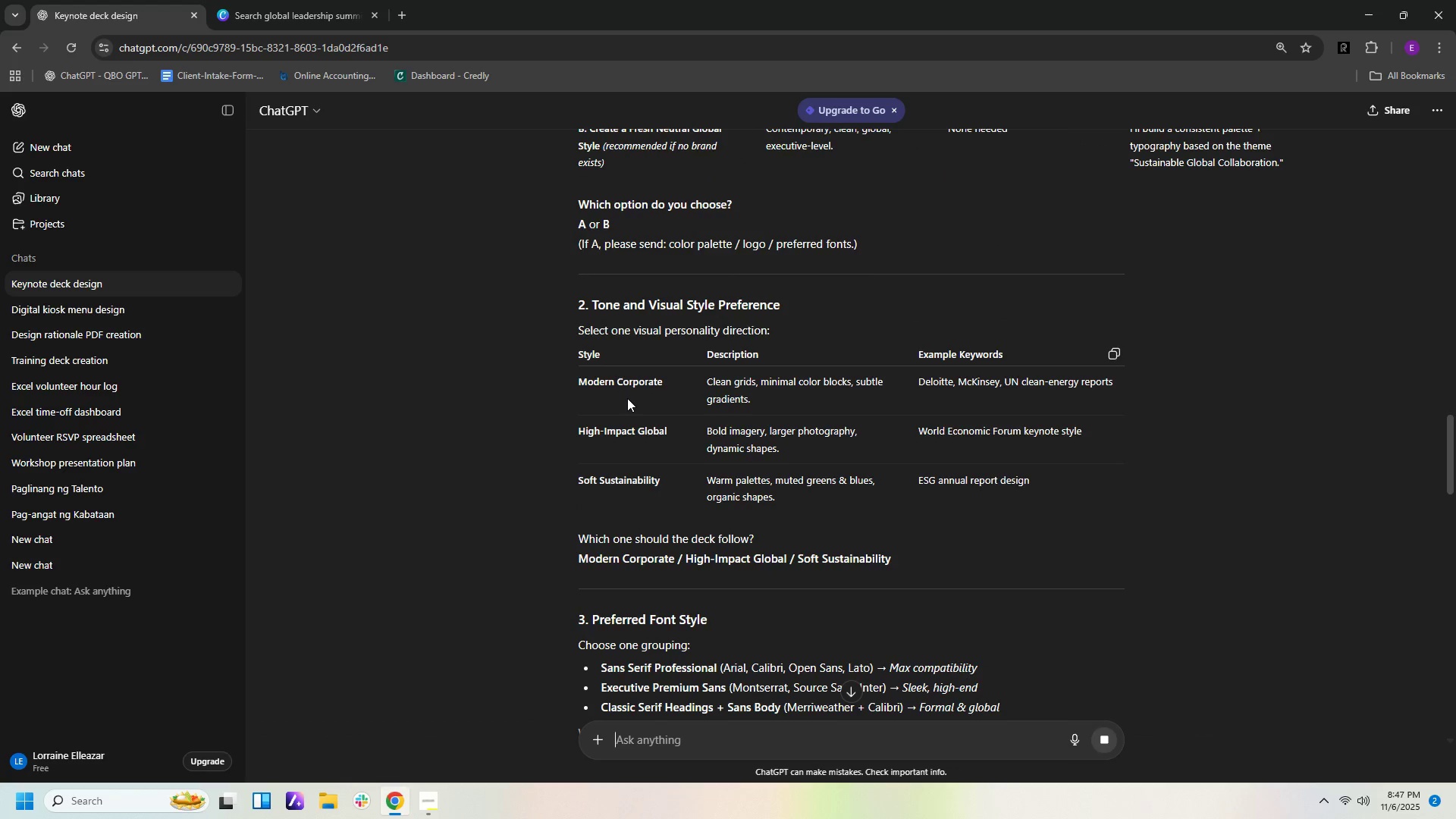 
left_click([678, 734])
 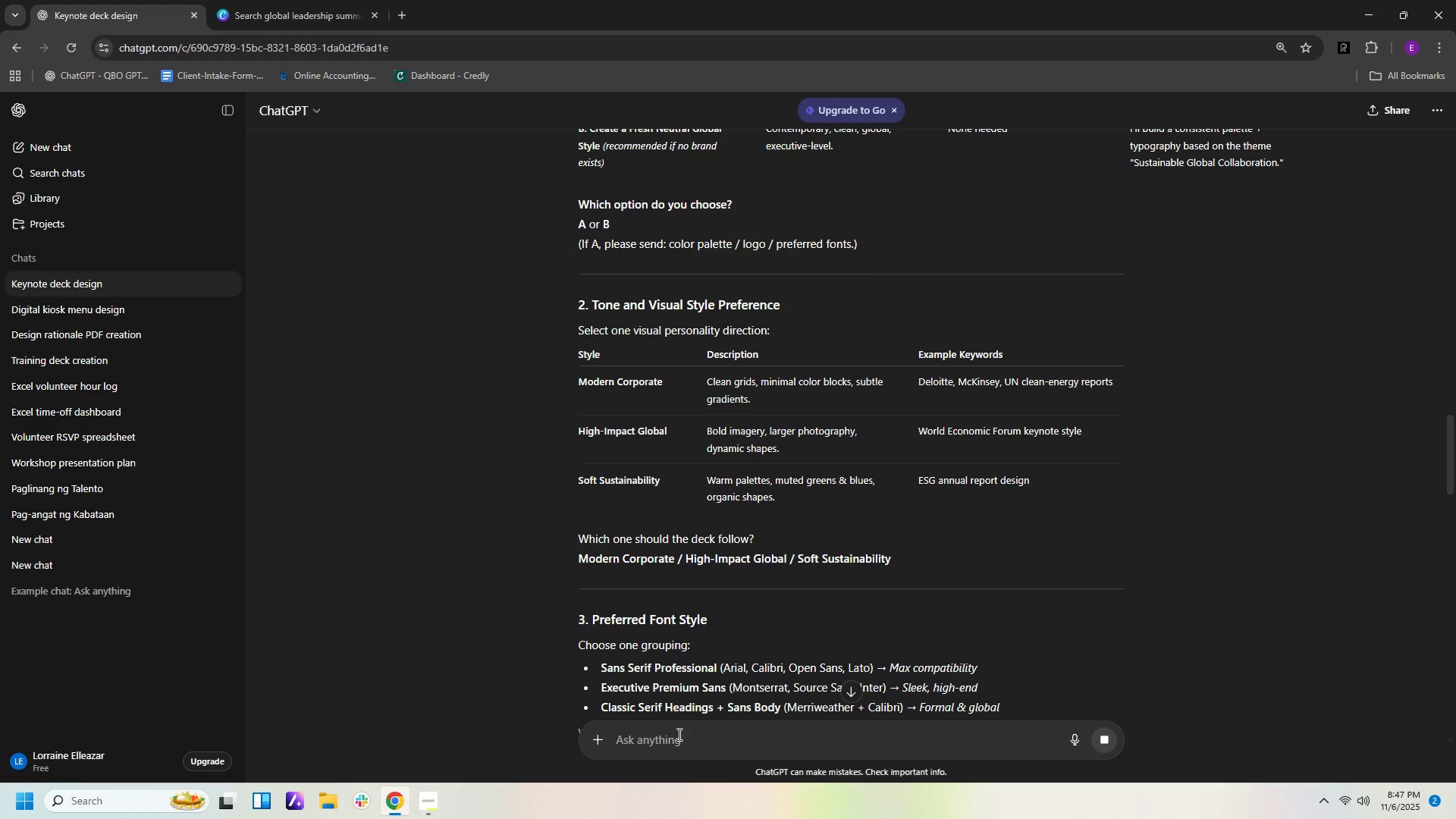 
type(2. Hugh)
key(Backspace)
key(Backspace)
key(Backspace)
type(igh impact)
 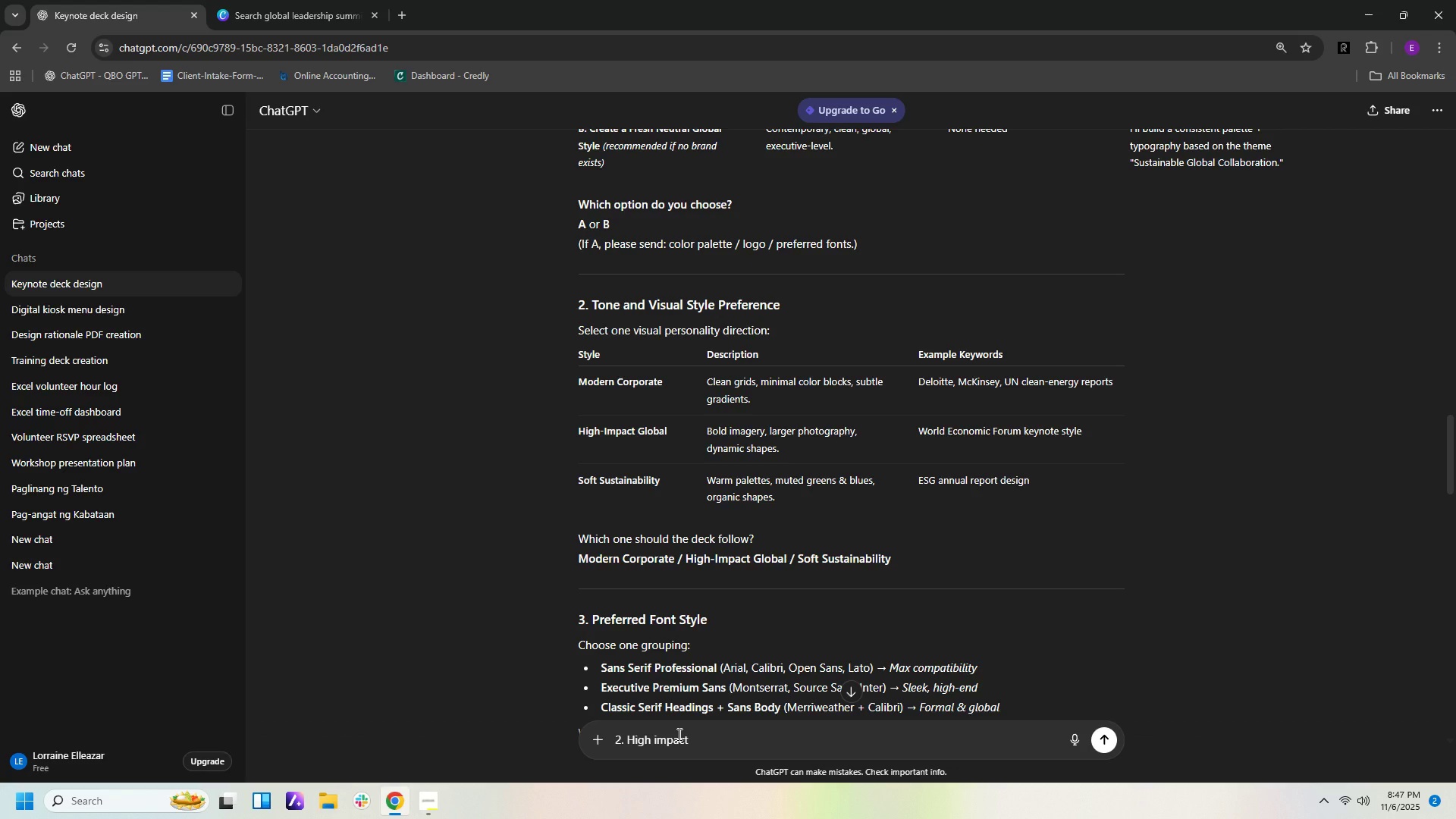 
key(Enter)
 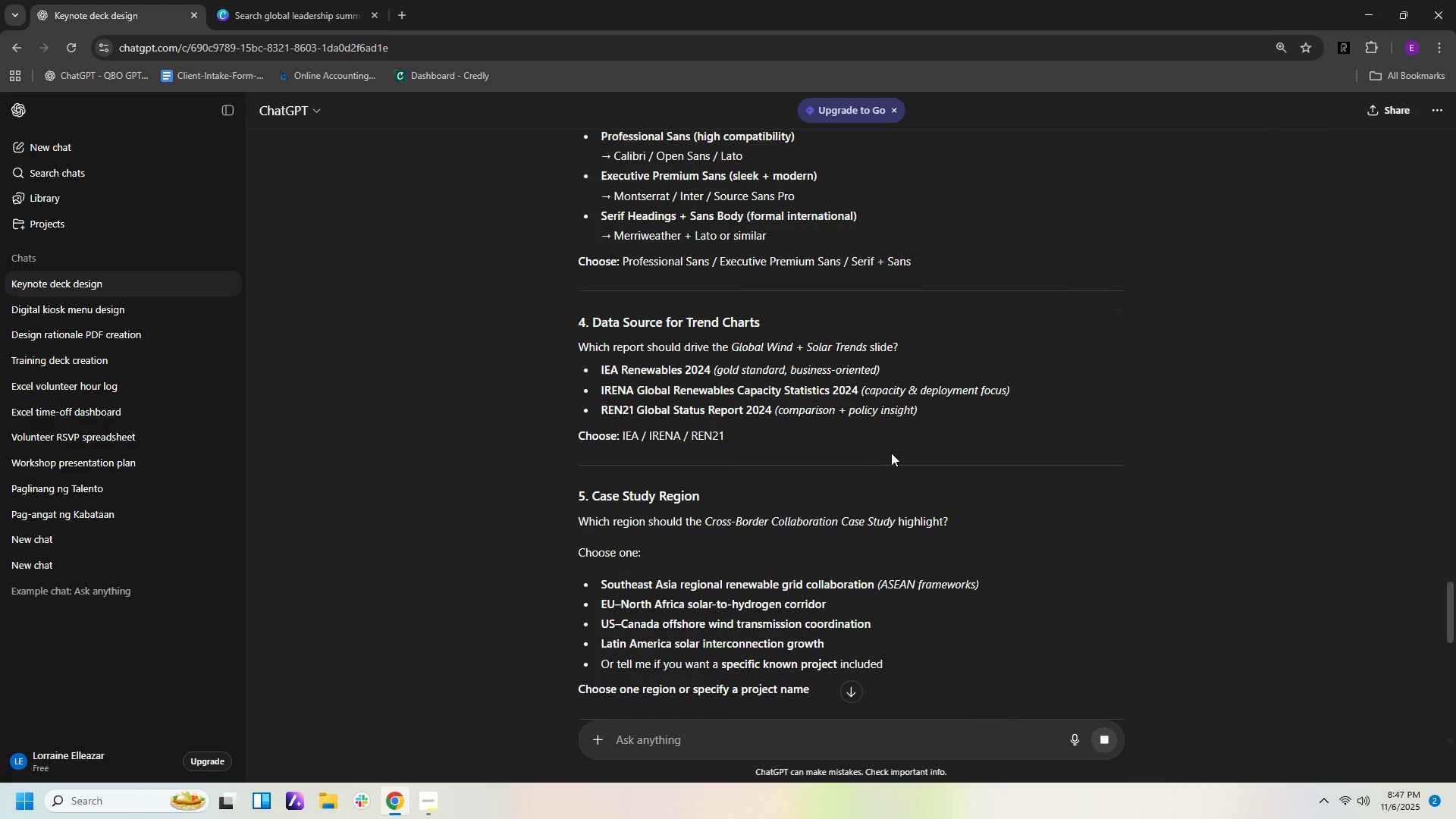 
scroll: coordinate [901, 471], scroll_direction: up, amount: 29.0
 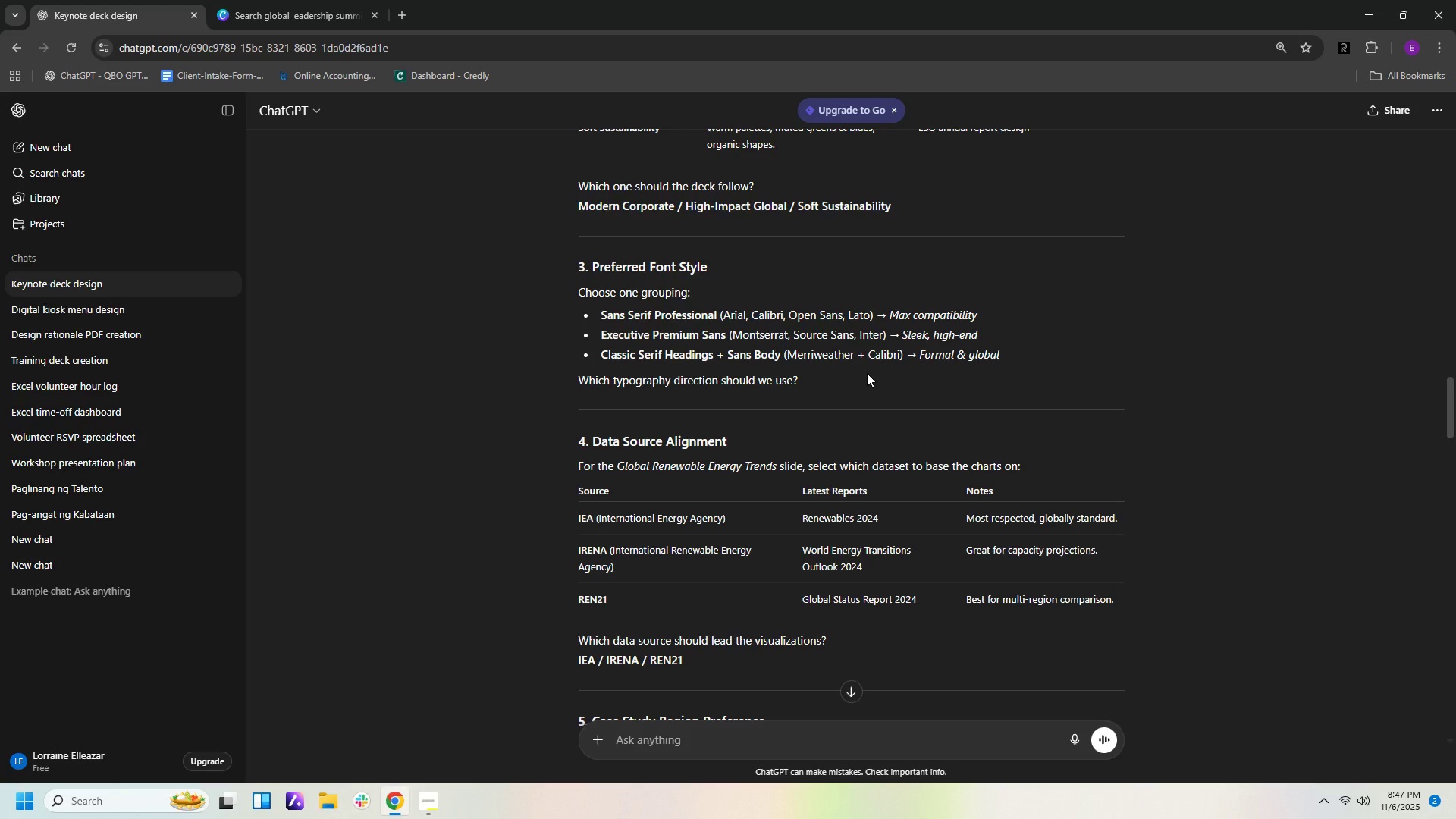 
wait(16.54)
 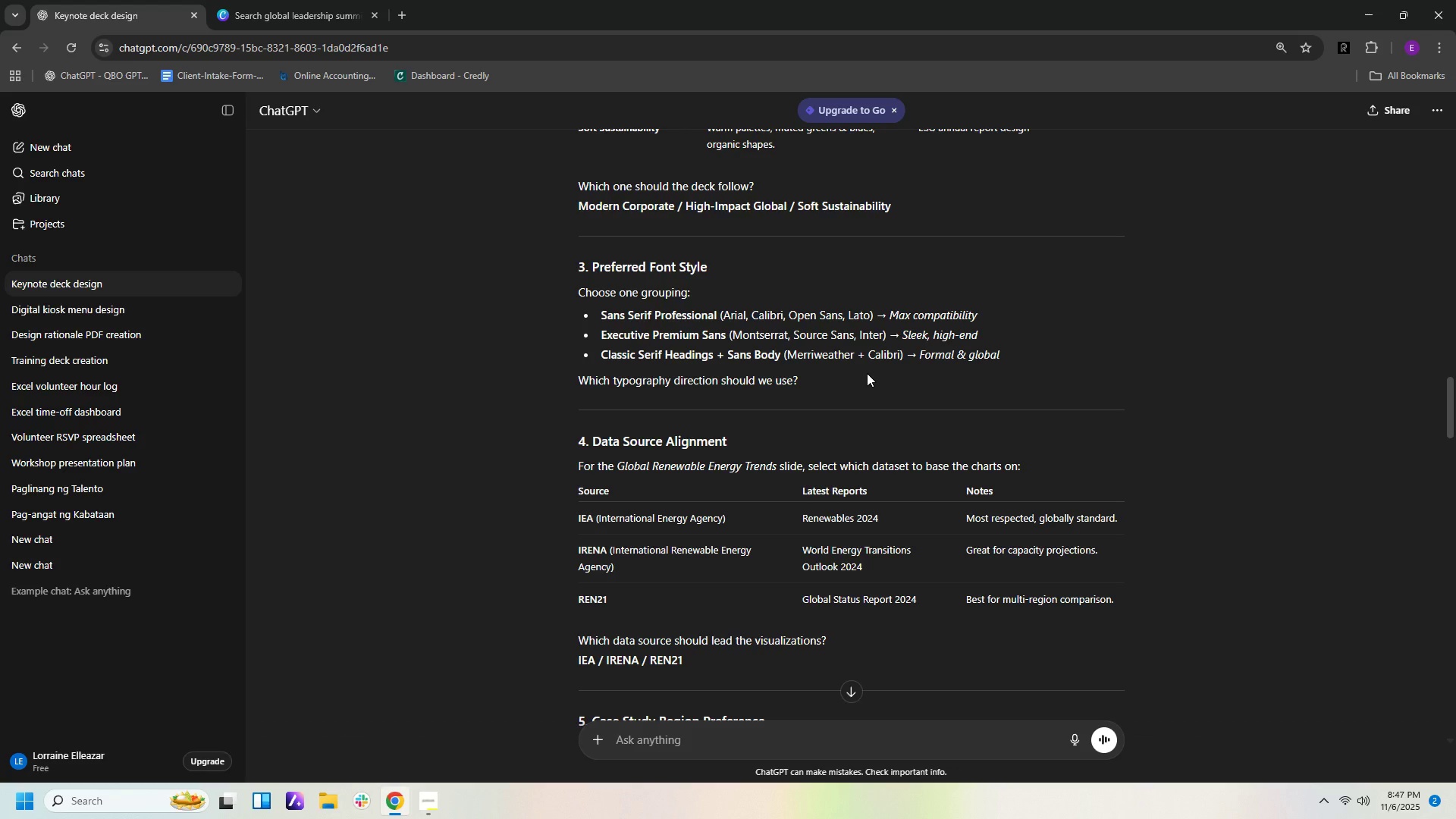 
scroll: coordinate [700, 560], scroll_direction: down, amount: 1.0
 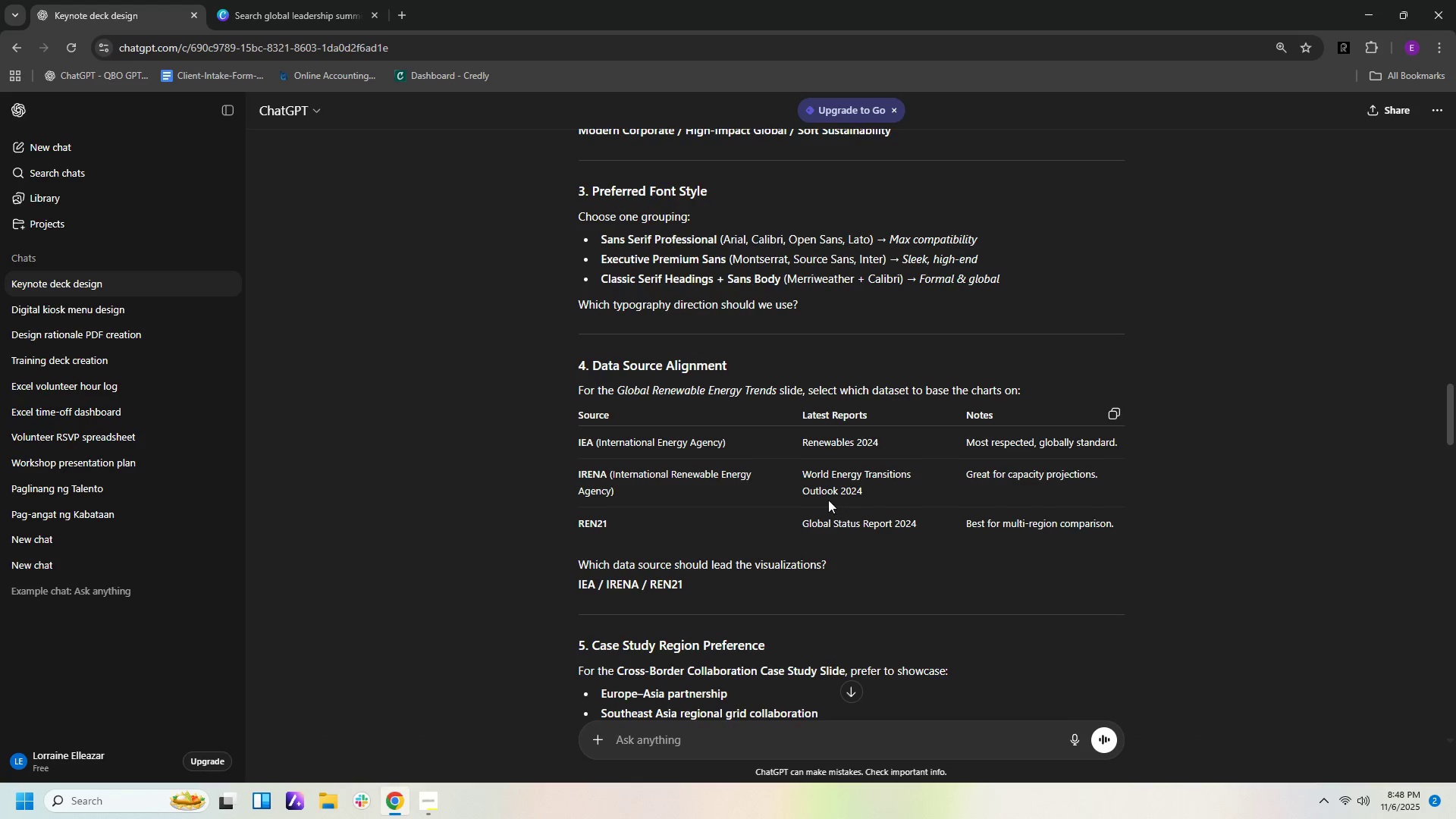 
wait(17.51)
 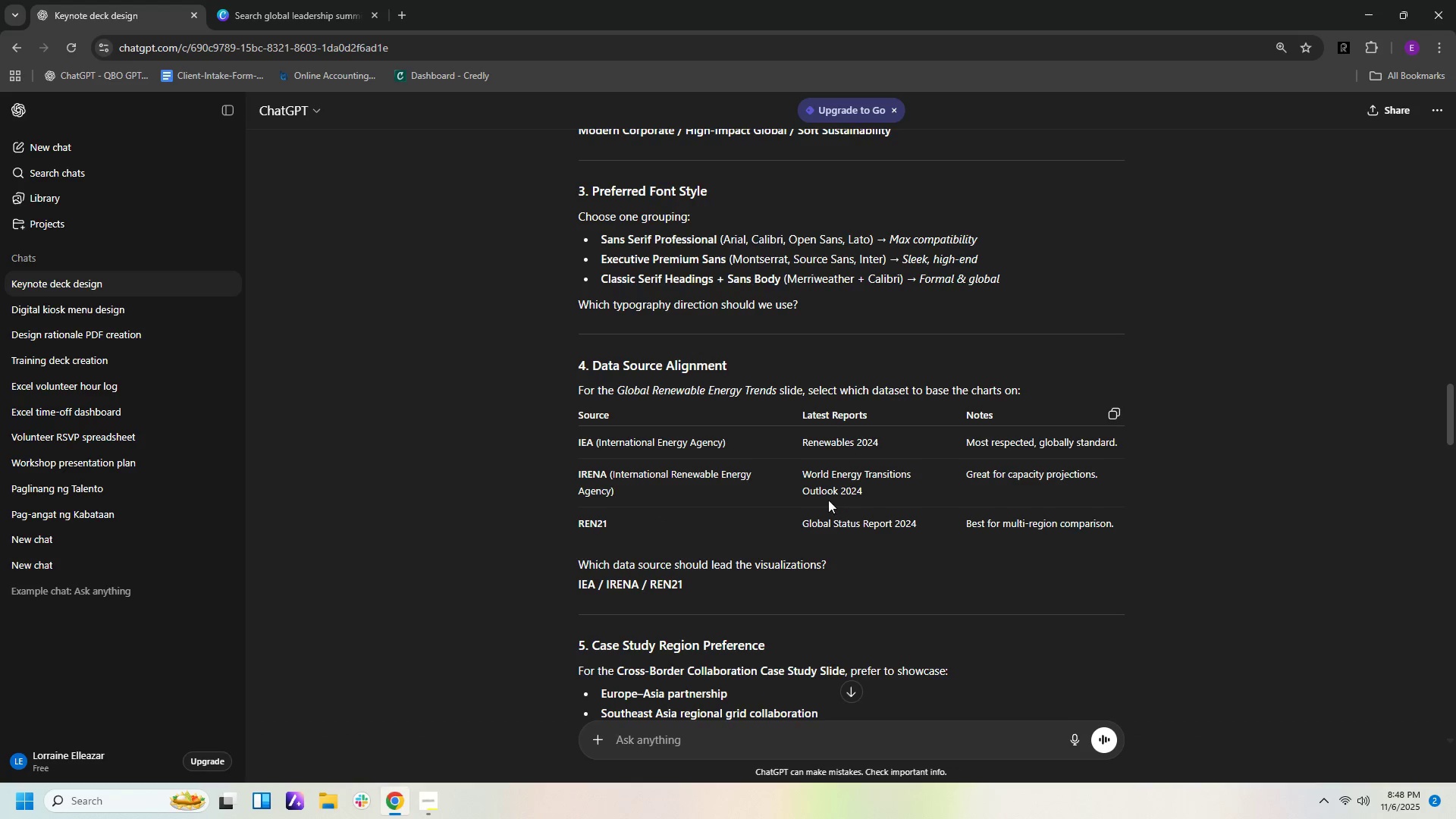 
left_click([706, 745])